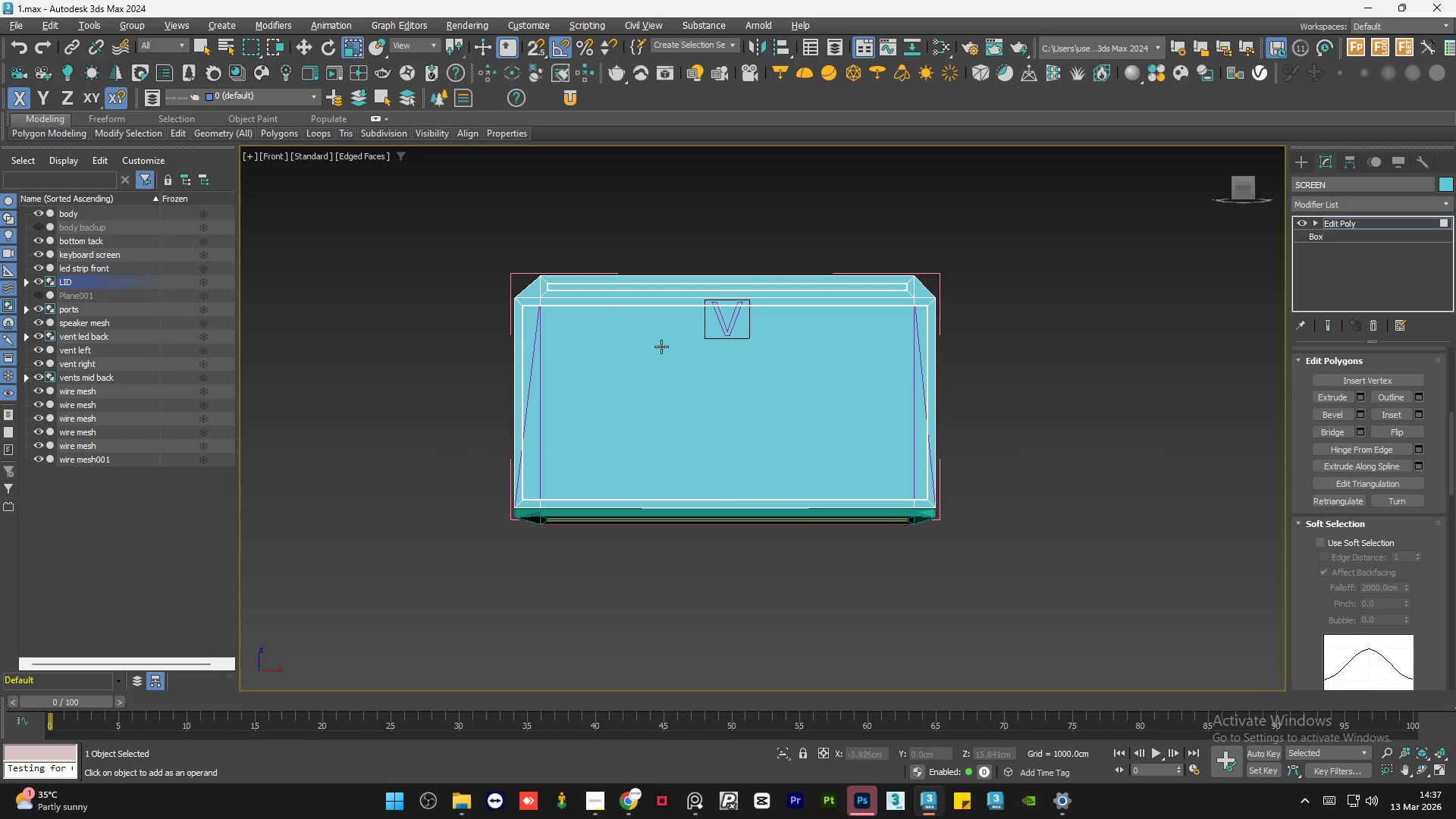 
scroll: coordinate [685, 367], scroll_direction: down, amount: 5.0
 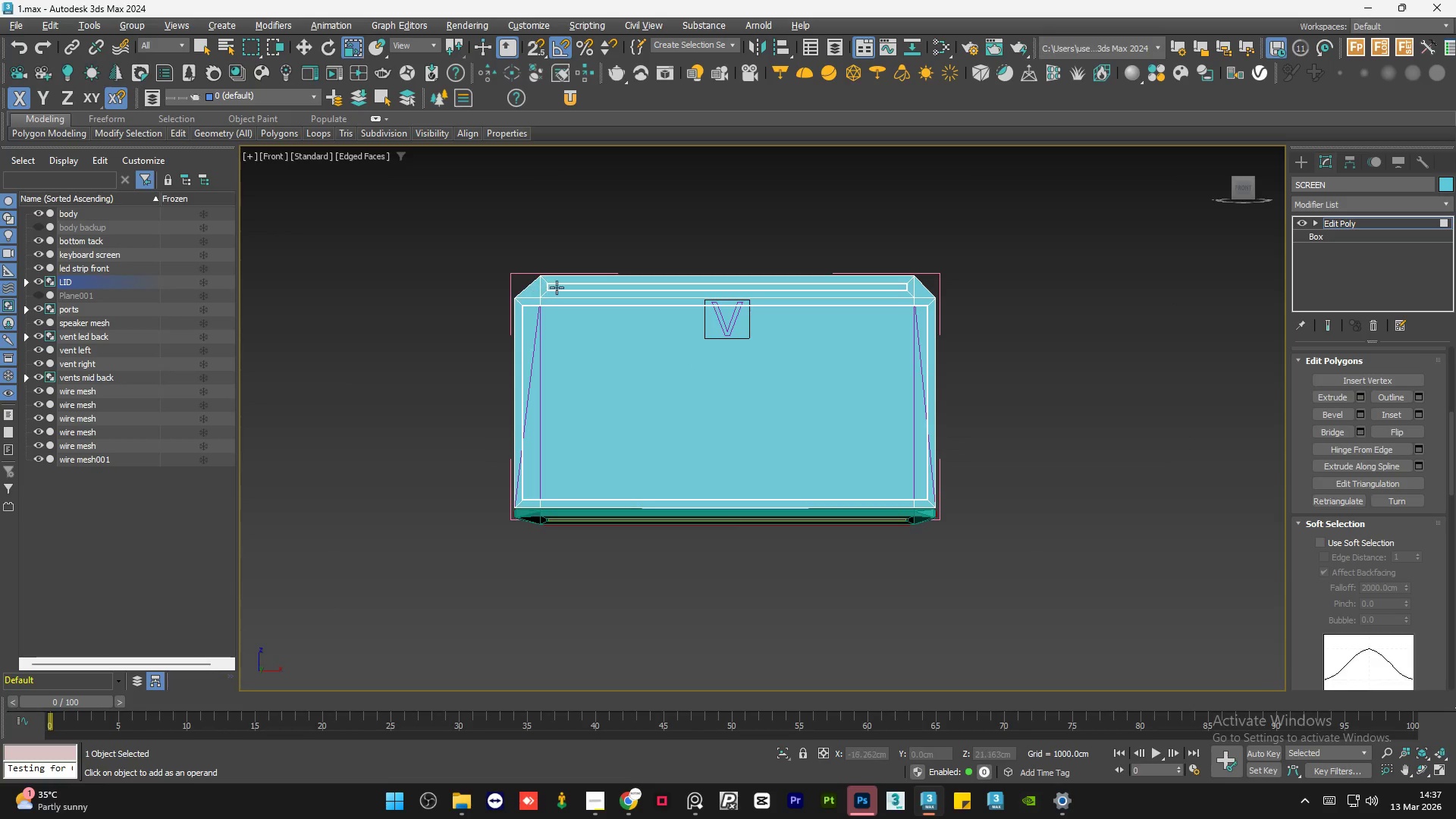 
scroll: coordinate [592, 285], scroll_direction: up, amount: 2.0
 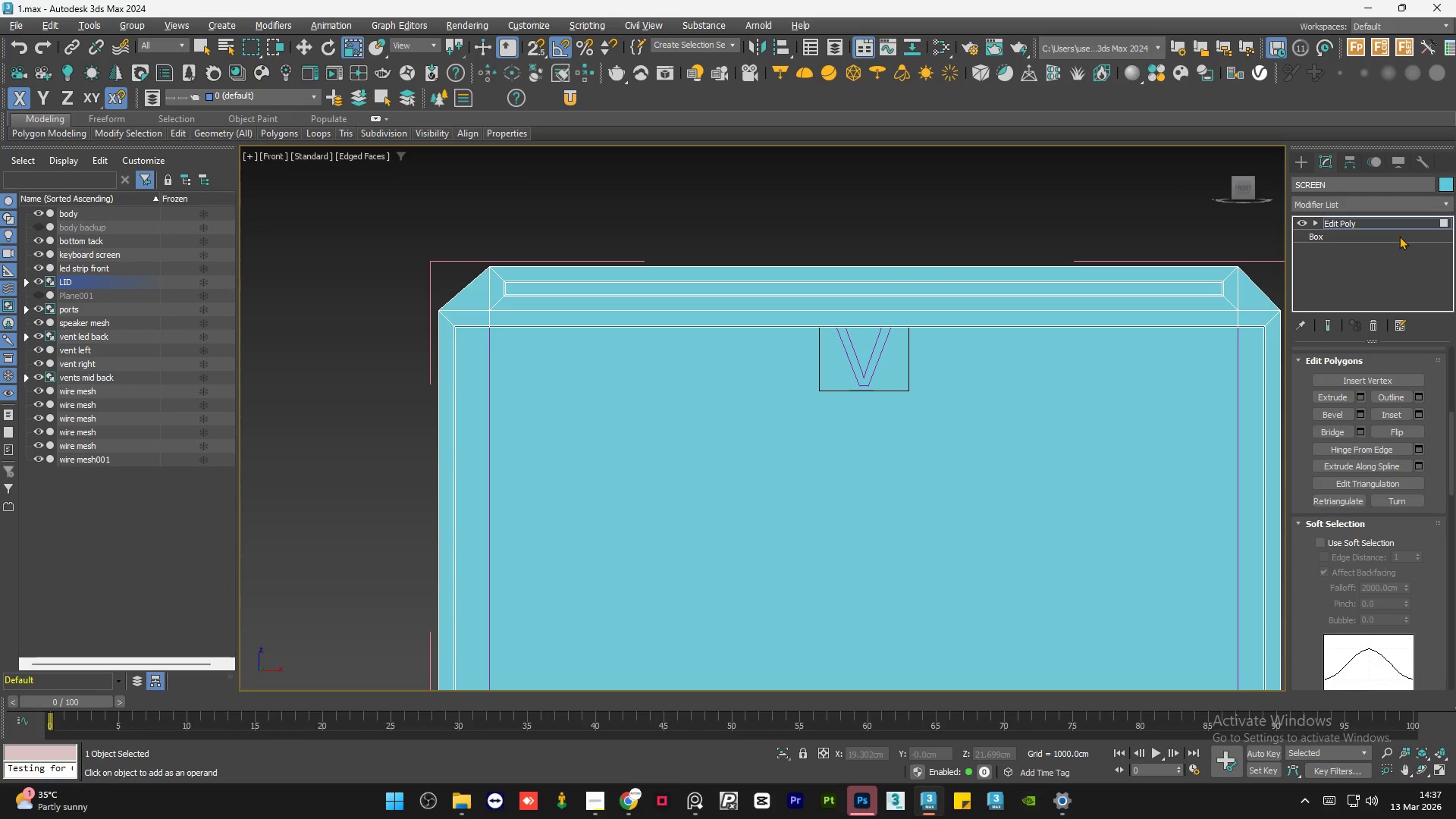 
left_click([1382, 221])
 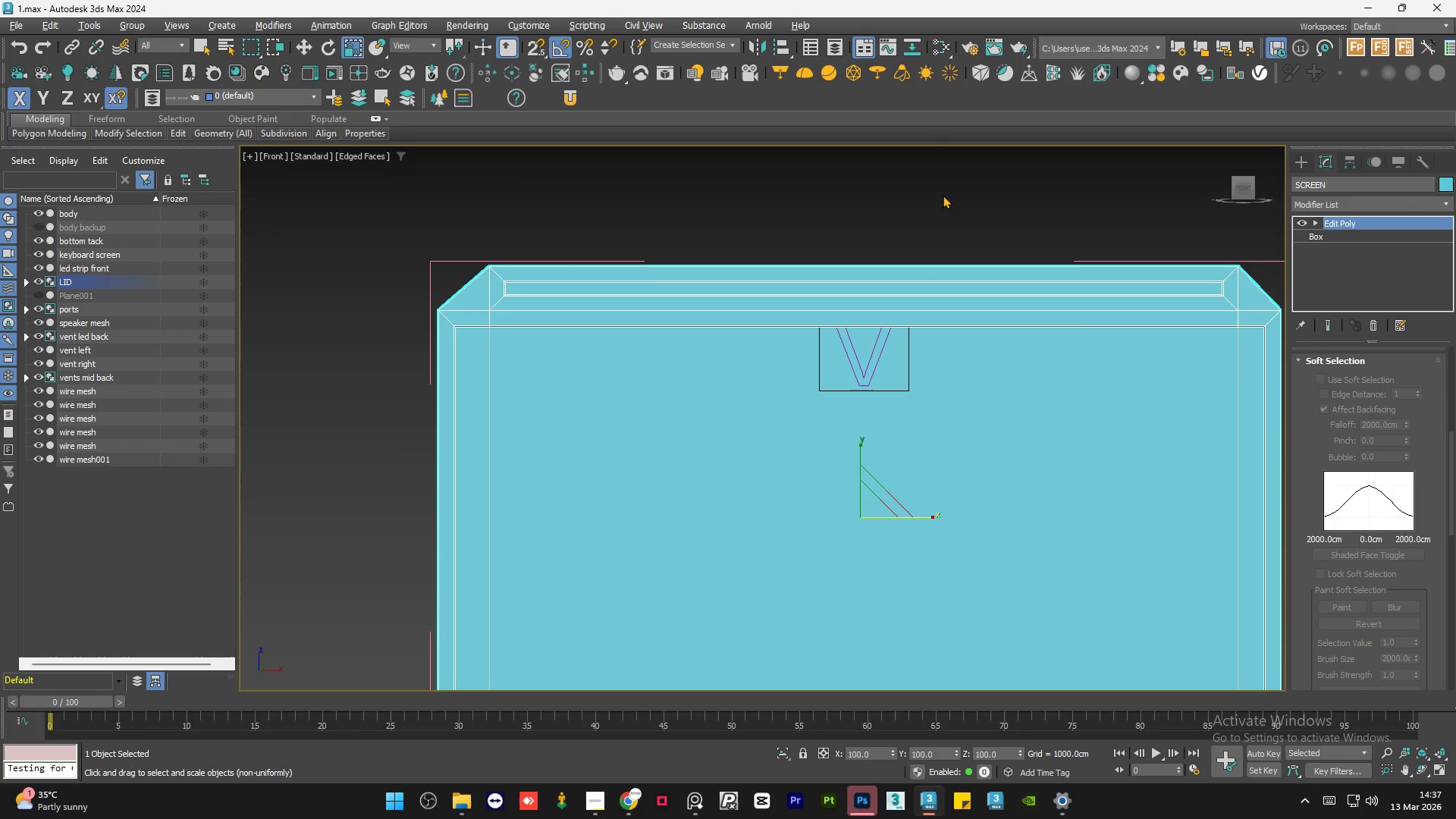 
double_click([934, 190])
 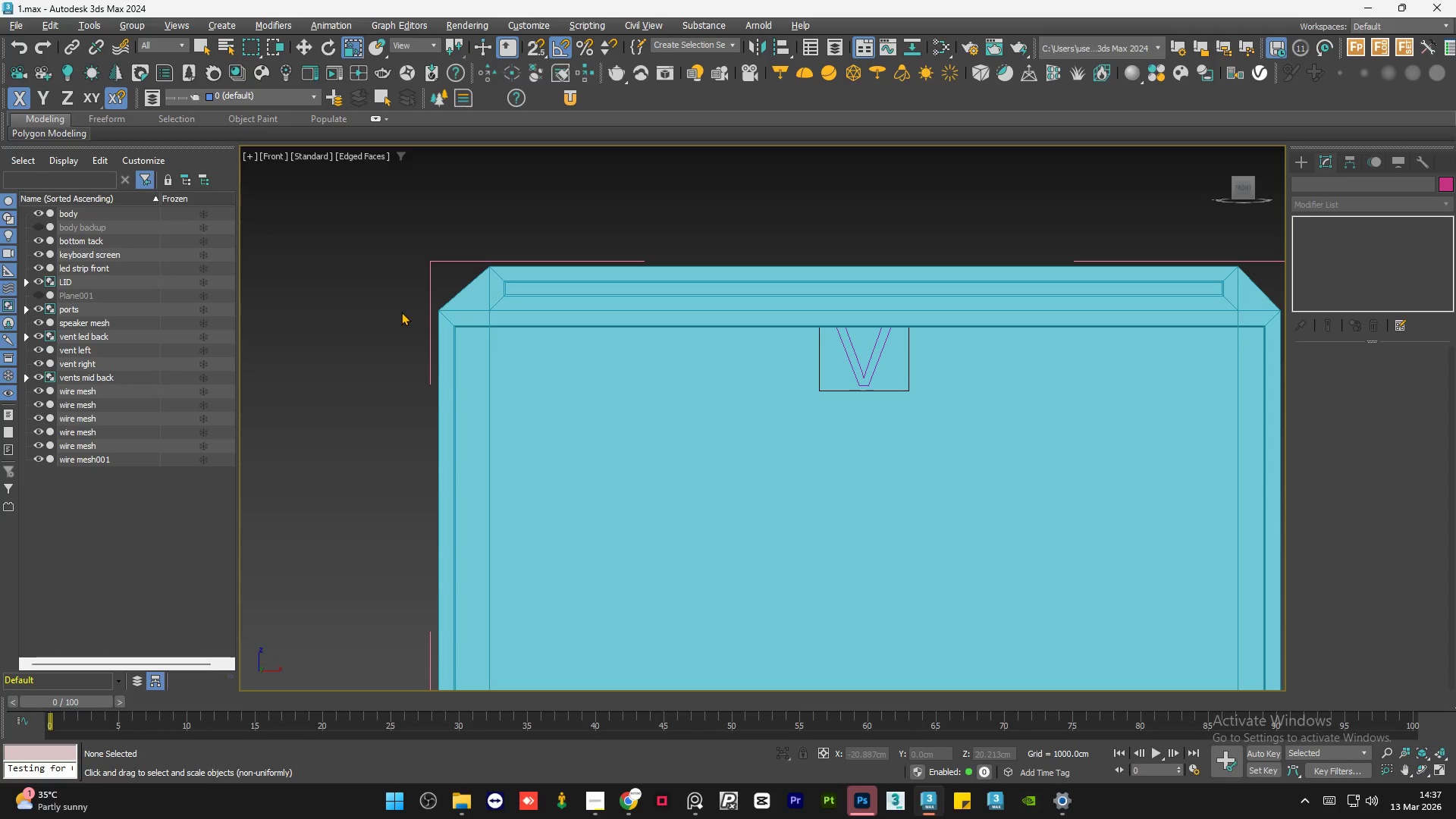 
scroll: coordinate [373, 278], scroll_direction: down, amount: 1.0
 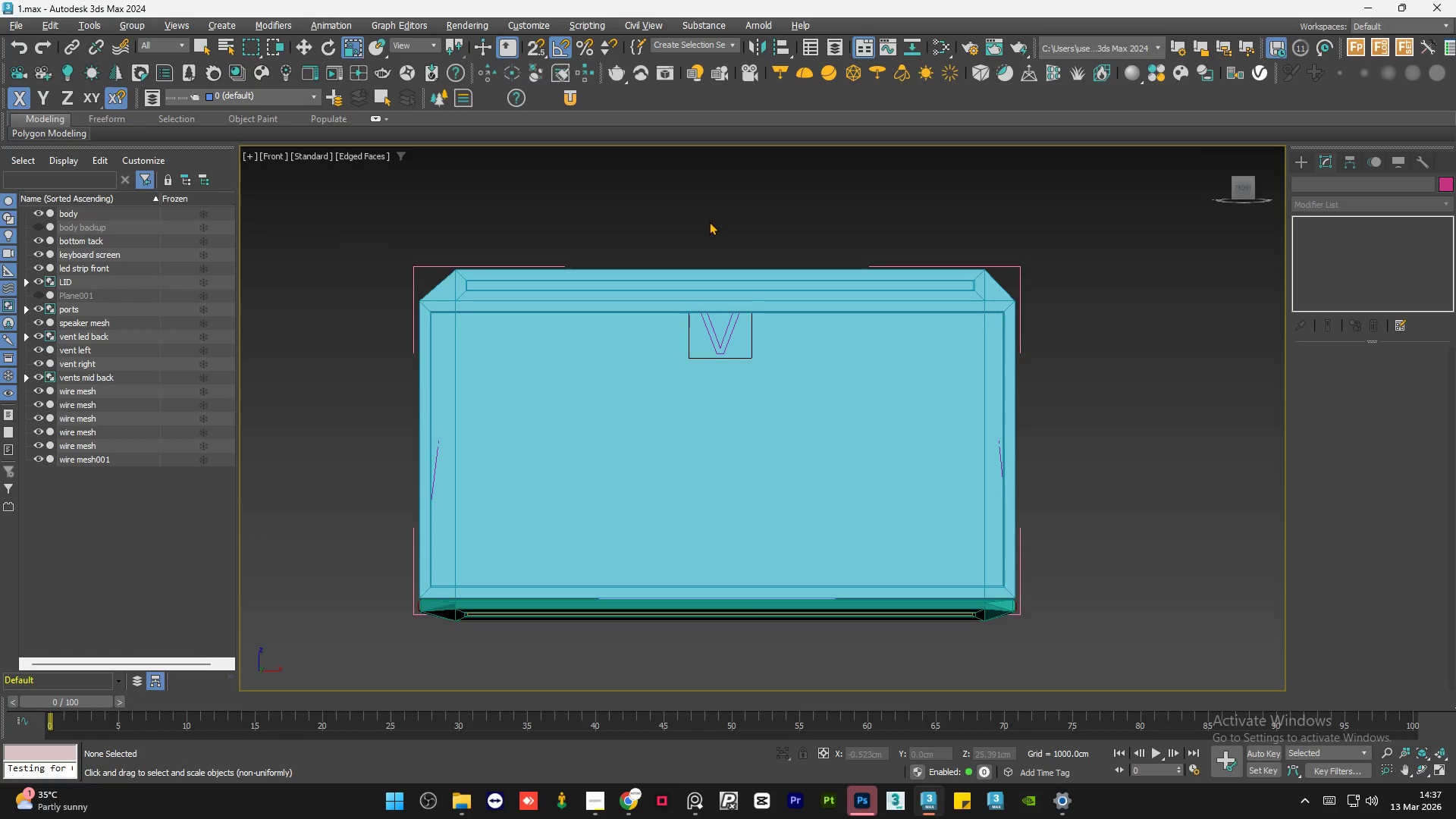 
double_click([709, 221])
 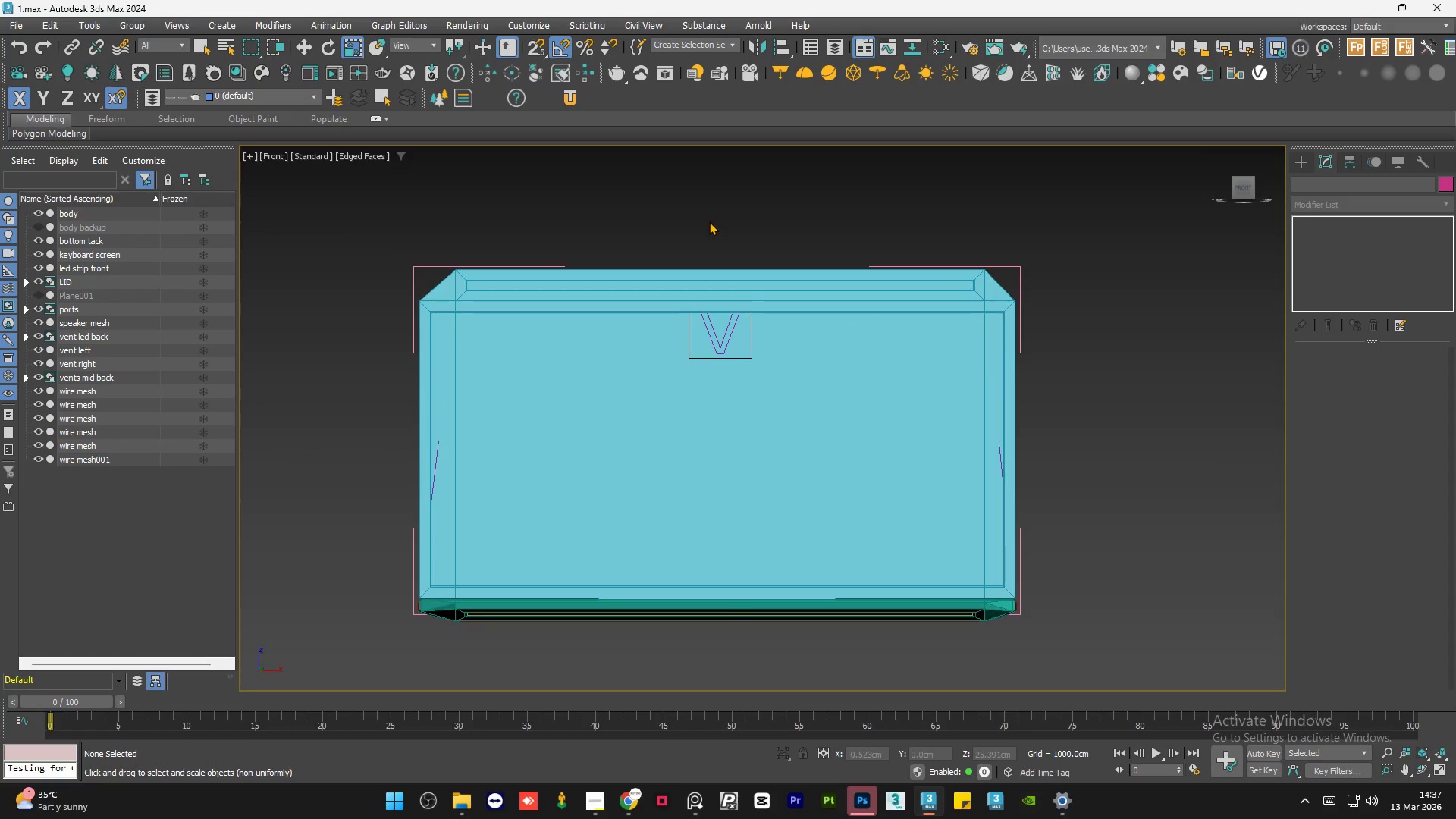 
triple_click([709, 221])
 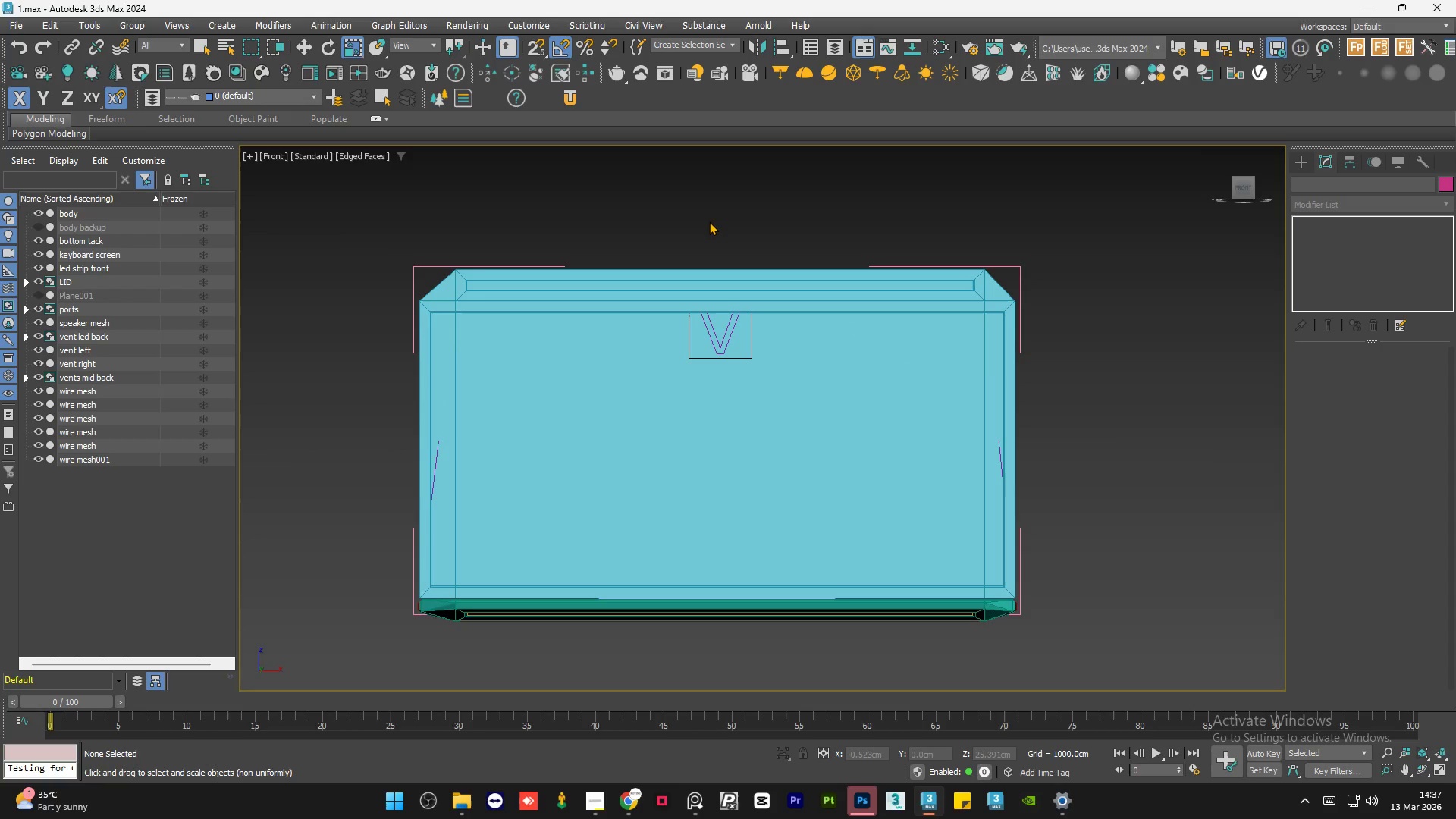 
triple_click([709, 221])
 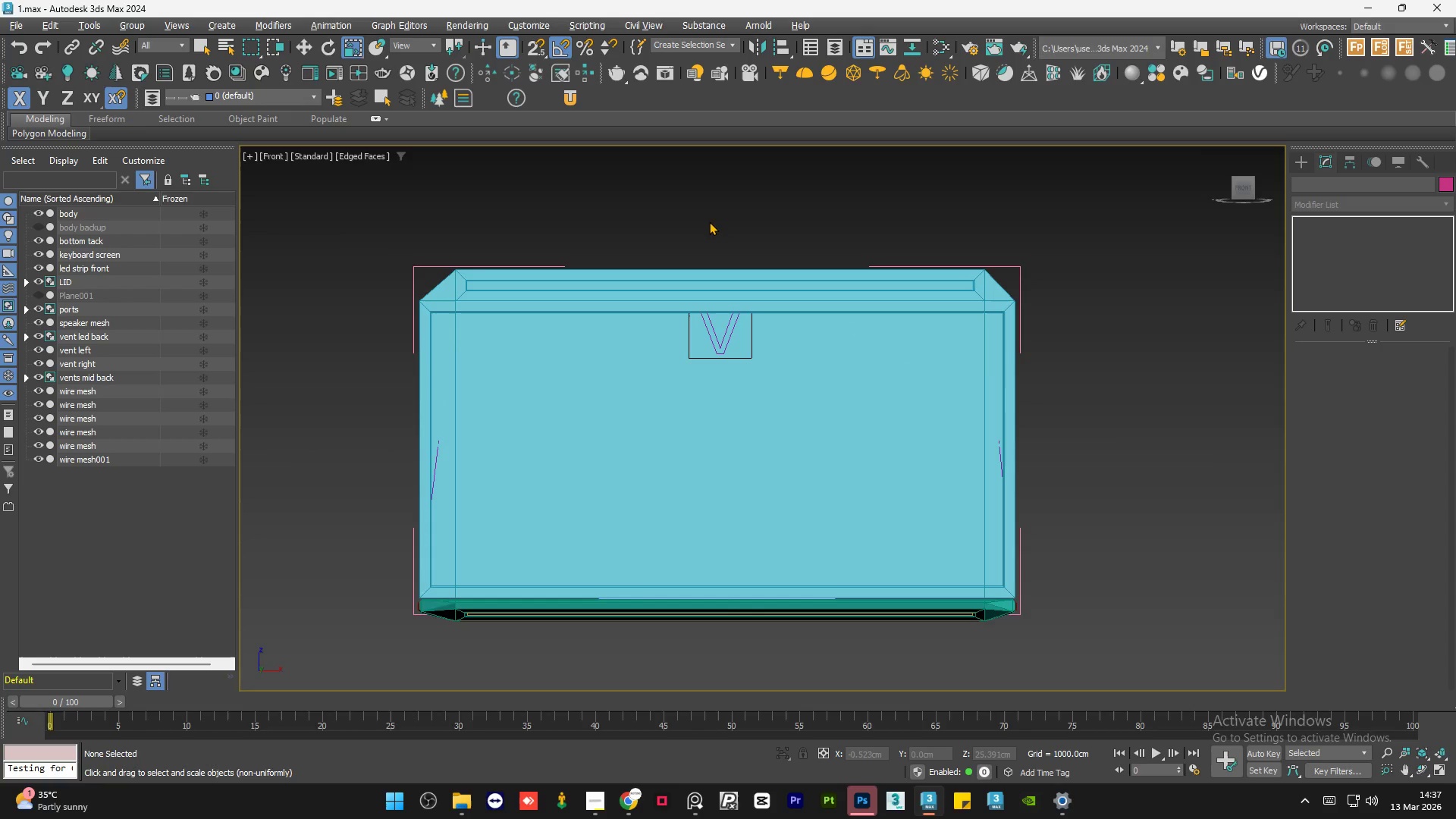 
triple_click([709, 221])
 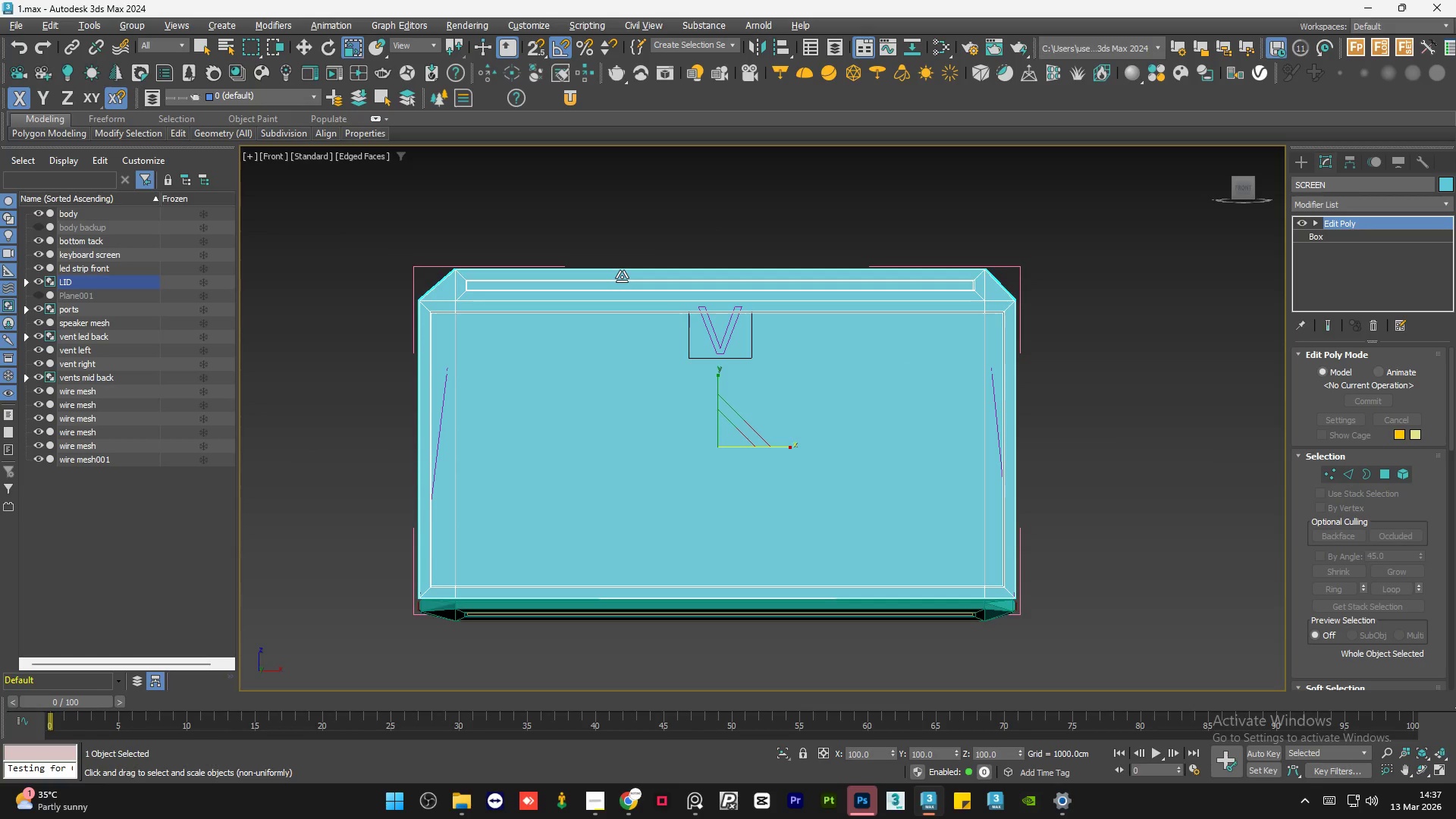 
left_click([622, 277])
 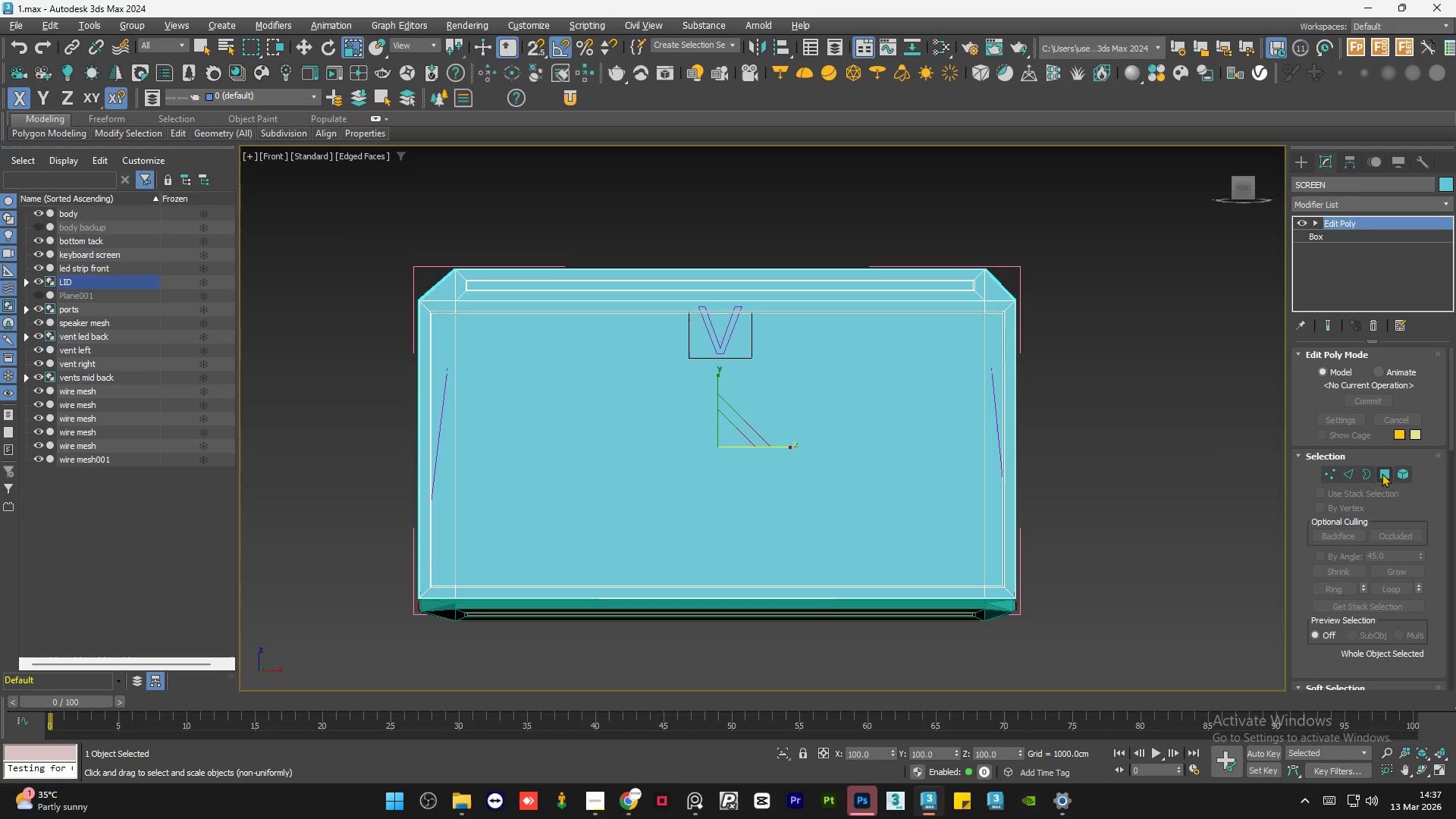 
left_click([1382, 473])
 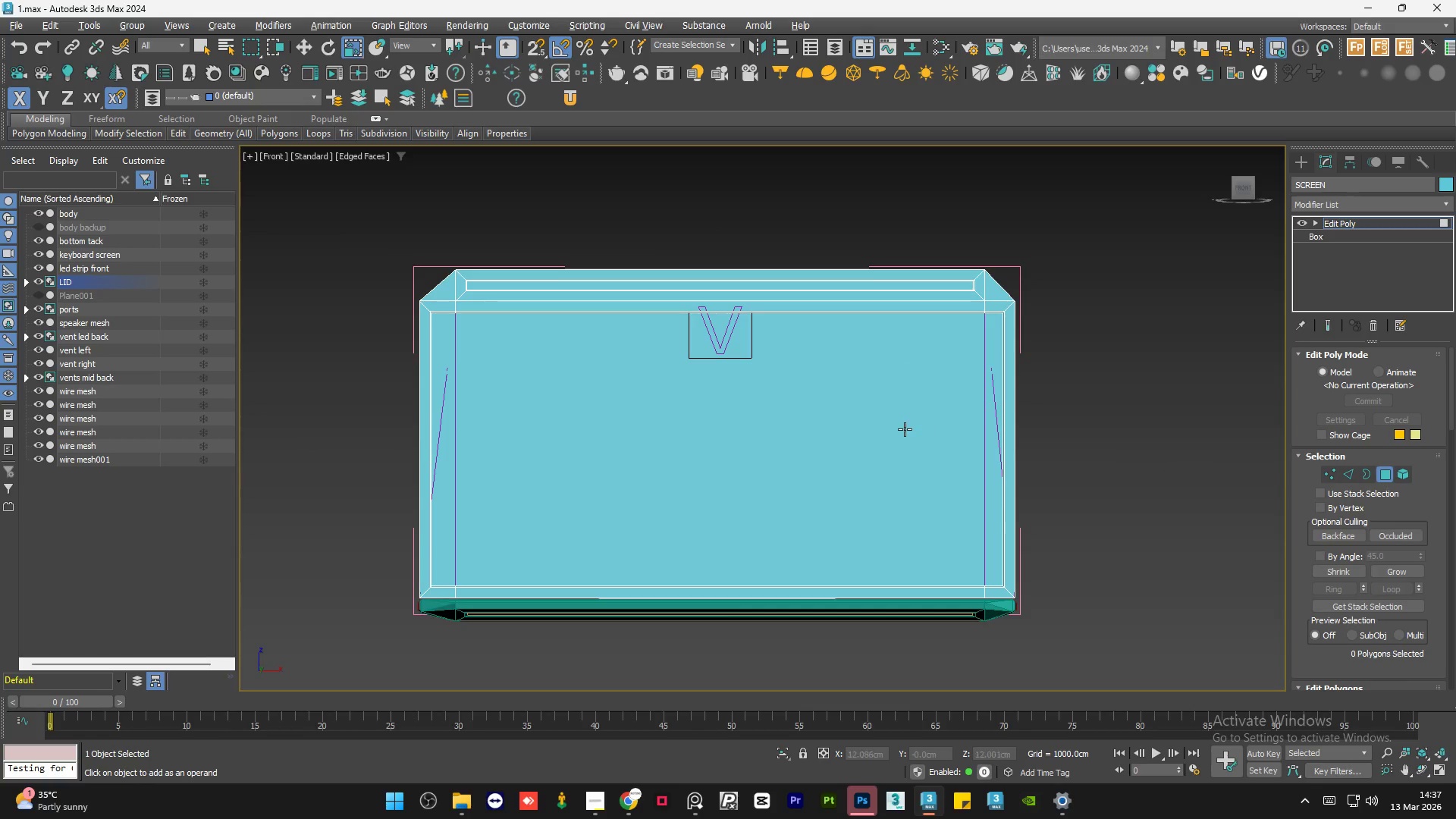 
left_click([902, 427])
 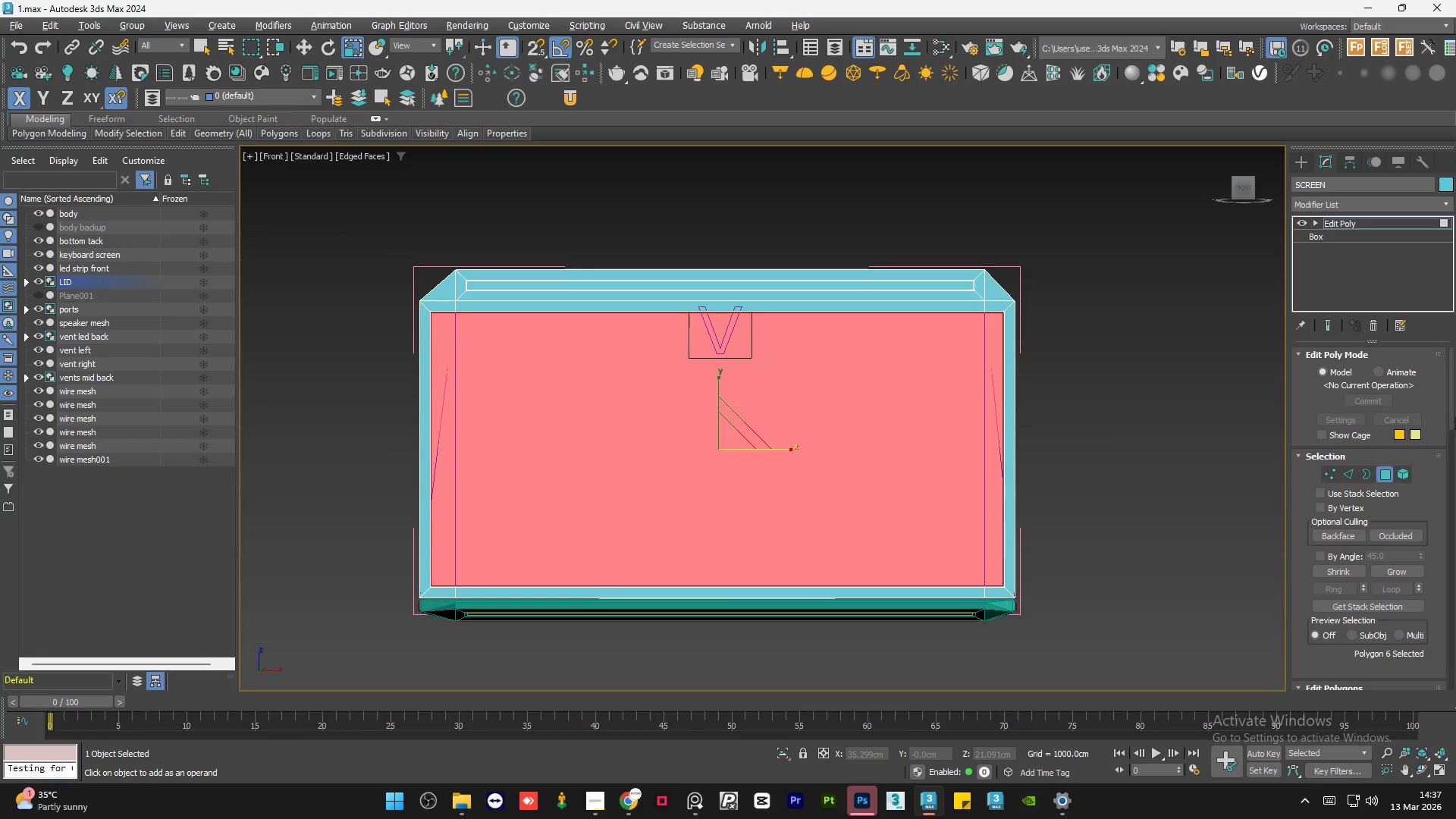 
left_click_drag(start_coordinate=[1451, 399], to_coordinate=[1455, 569])
 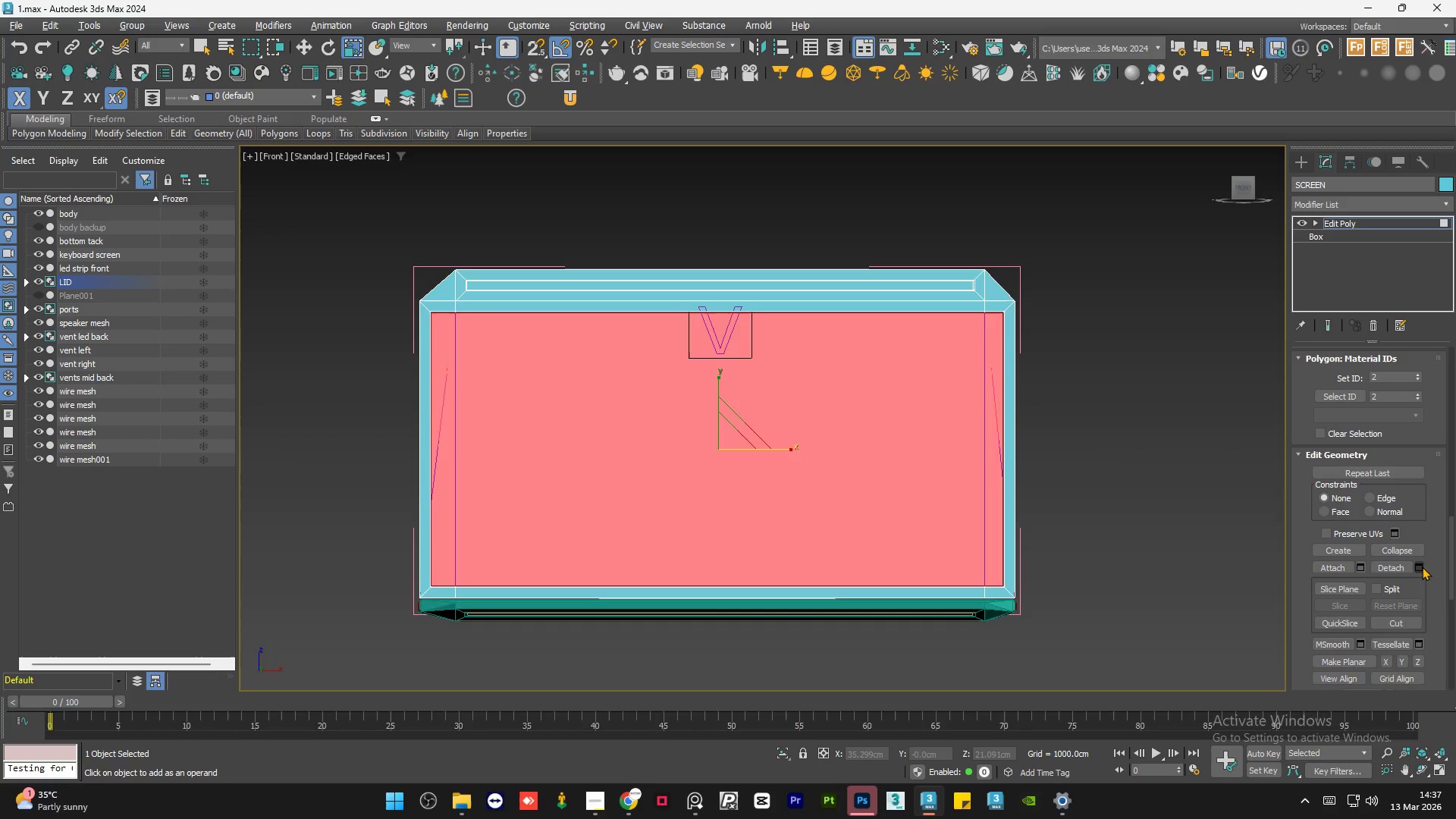 
left_click([1422, 566])
 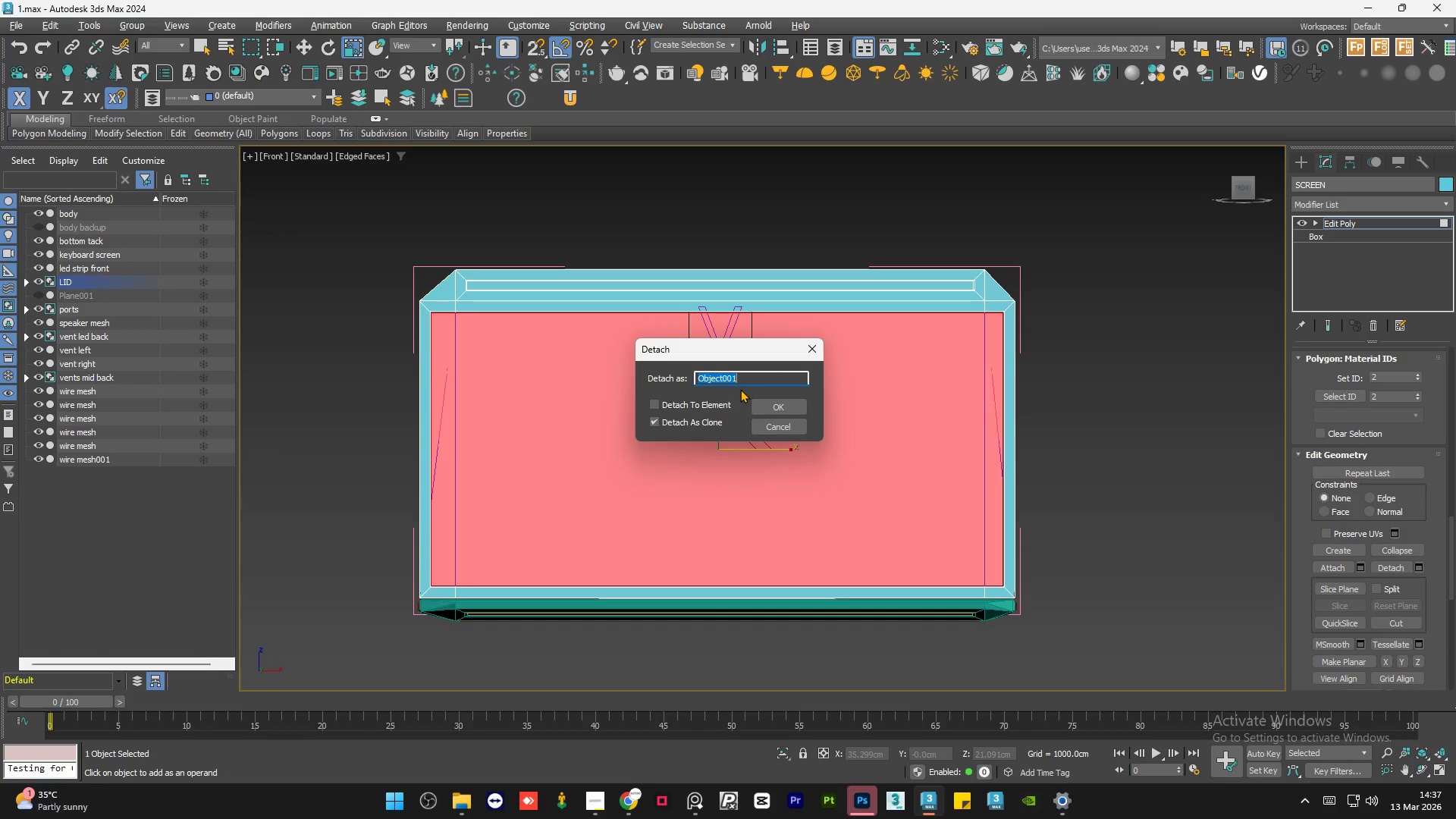 
type(MAIN SCREEN)
 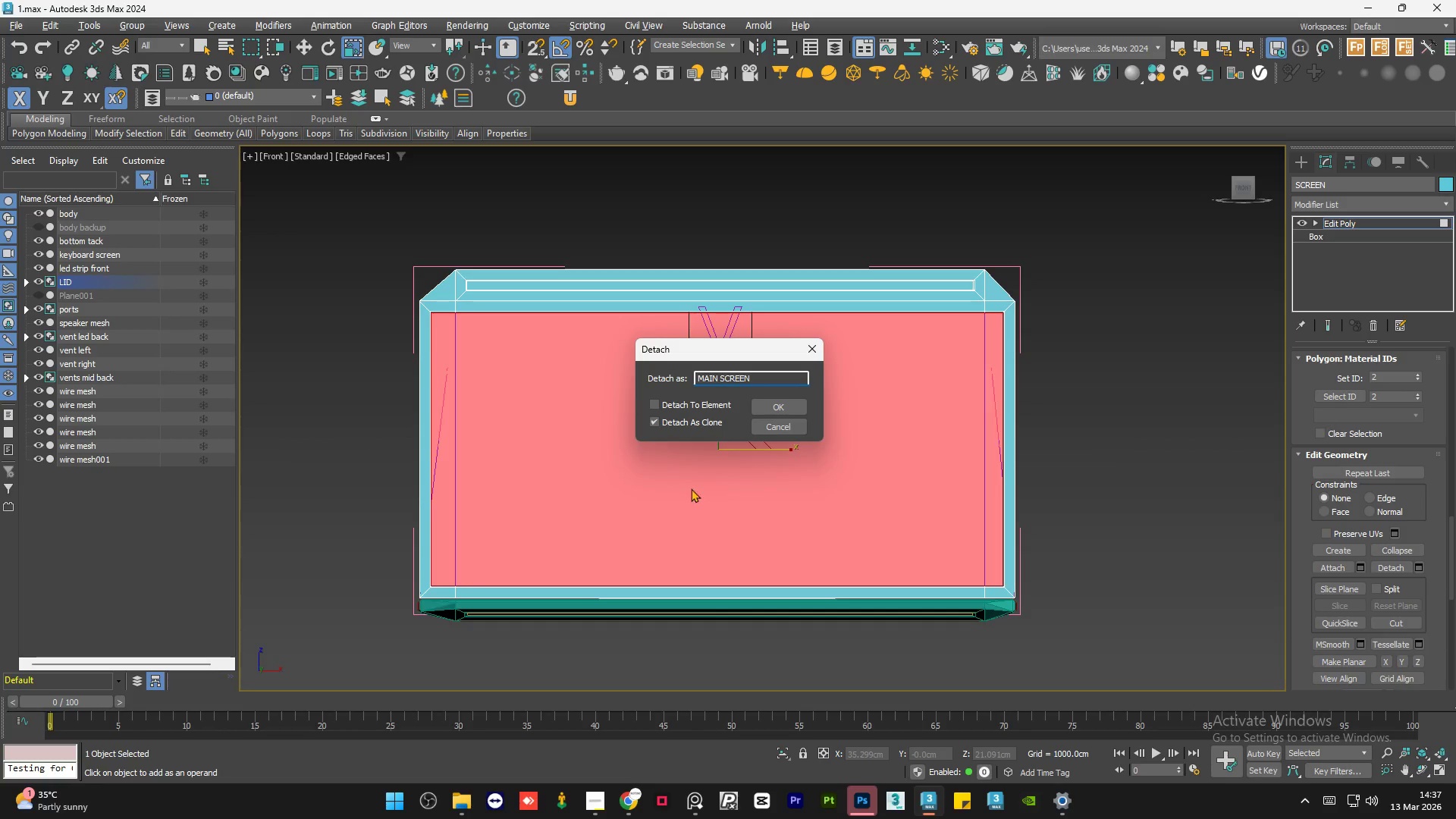 
left_click([780, 411])
 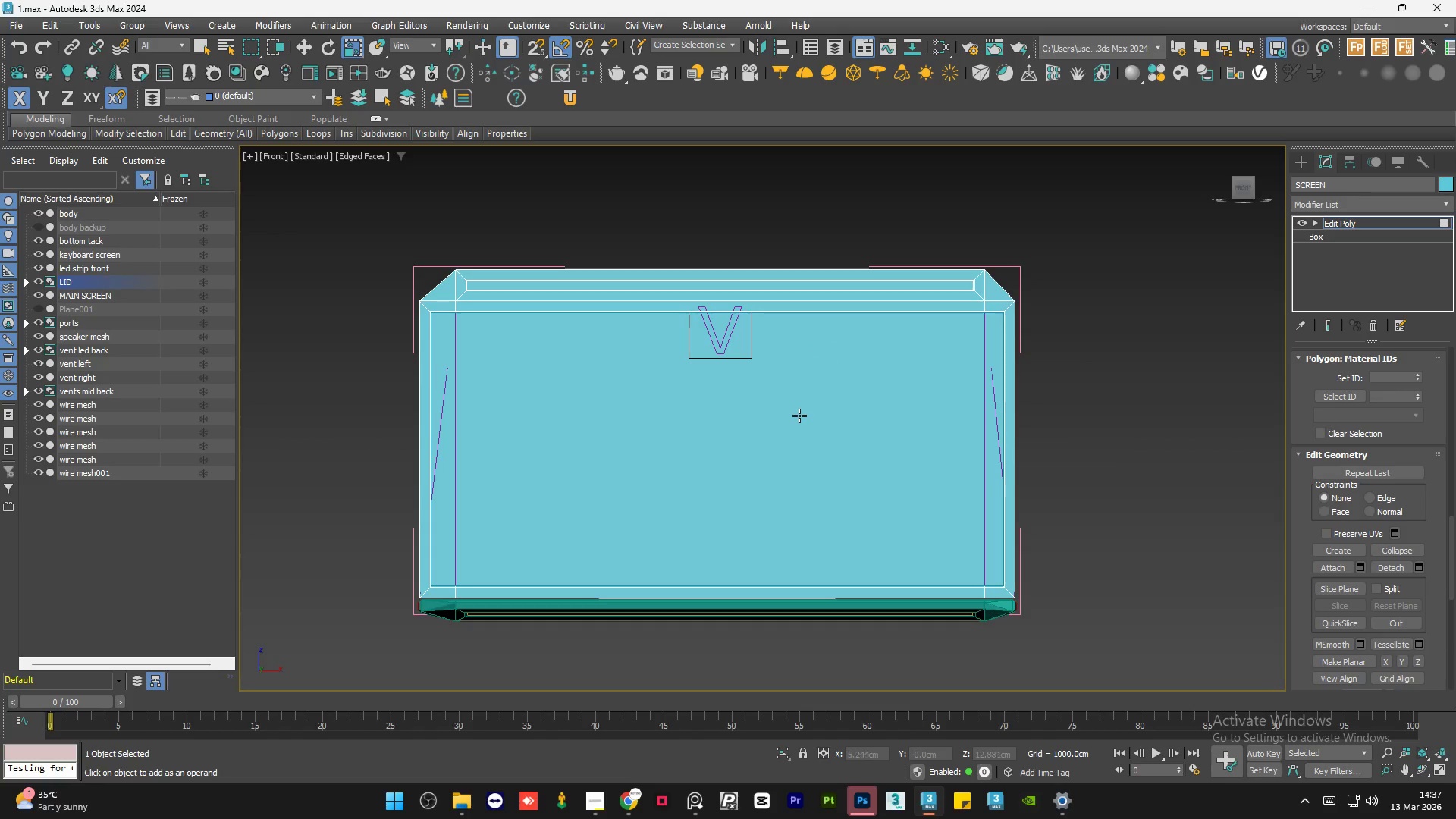 
left_click([799, 416])
 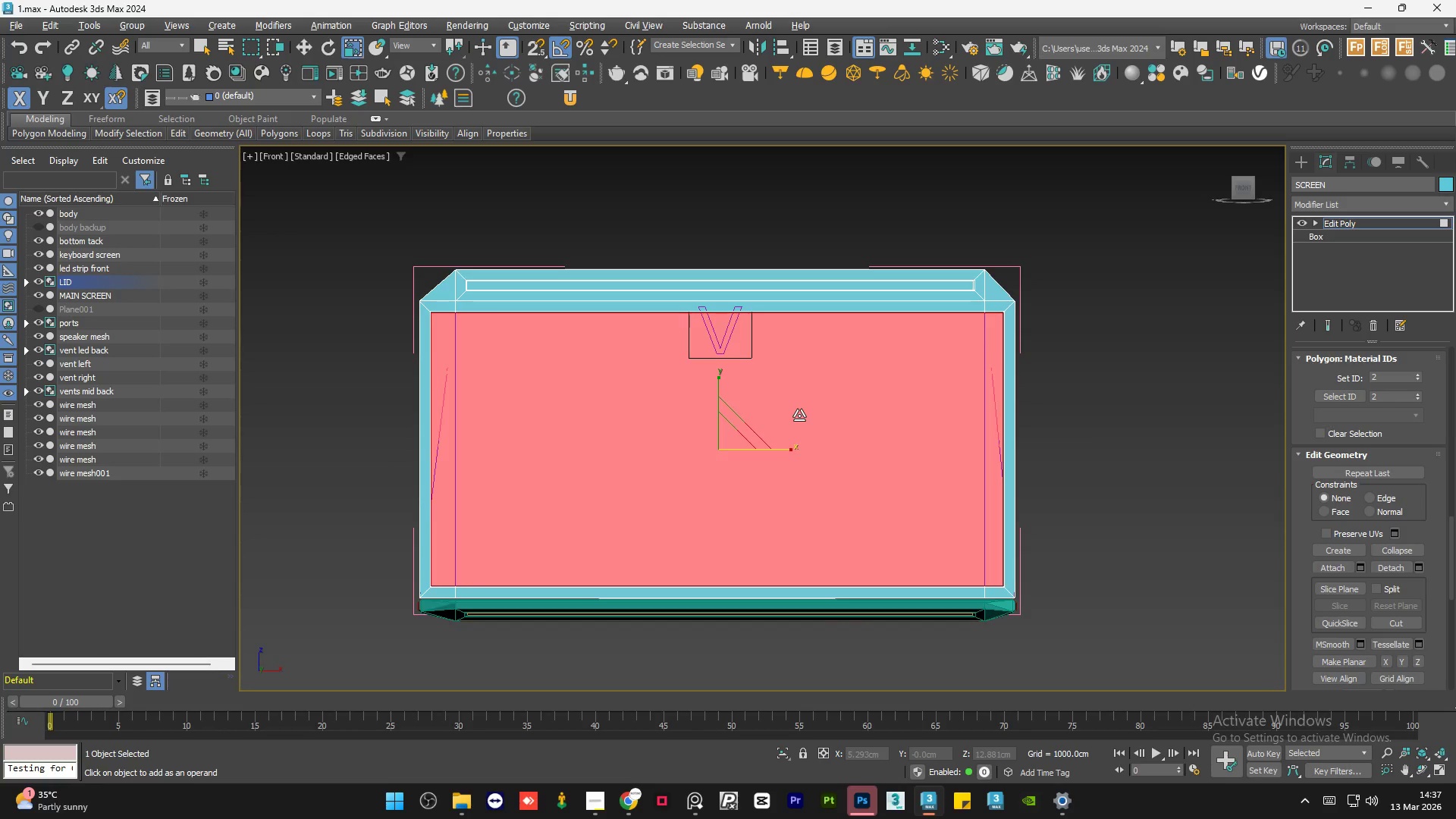 
key(Delete)
 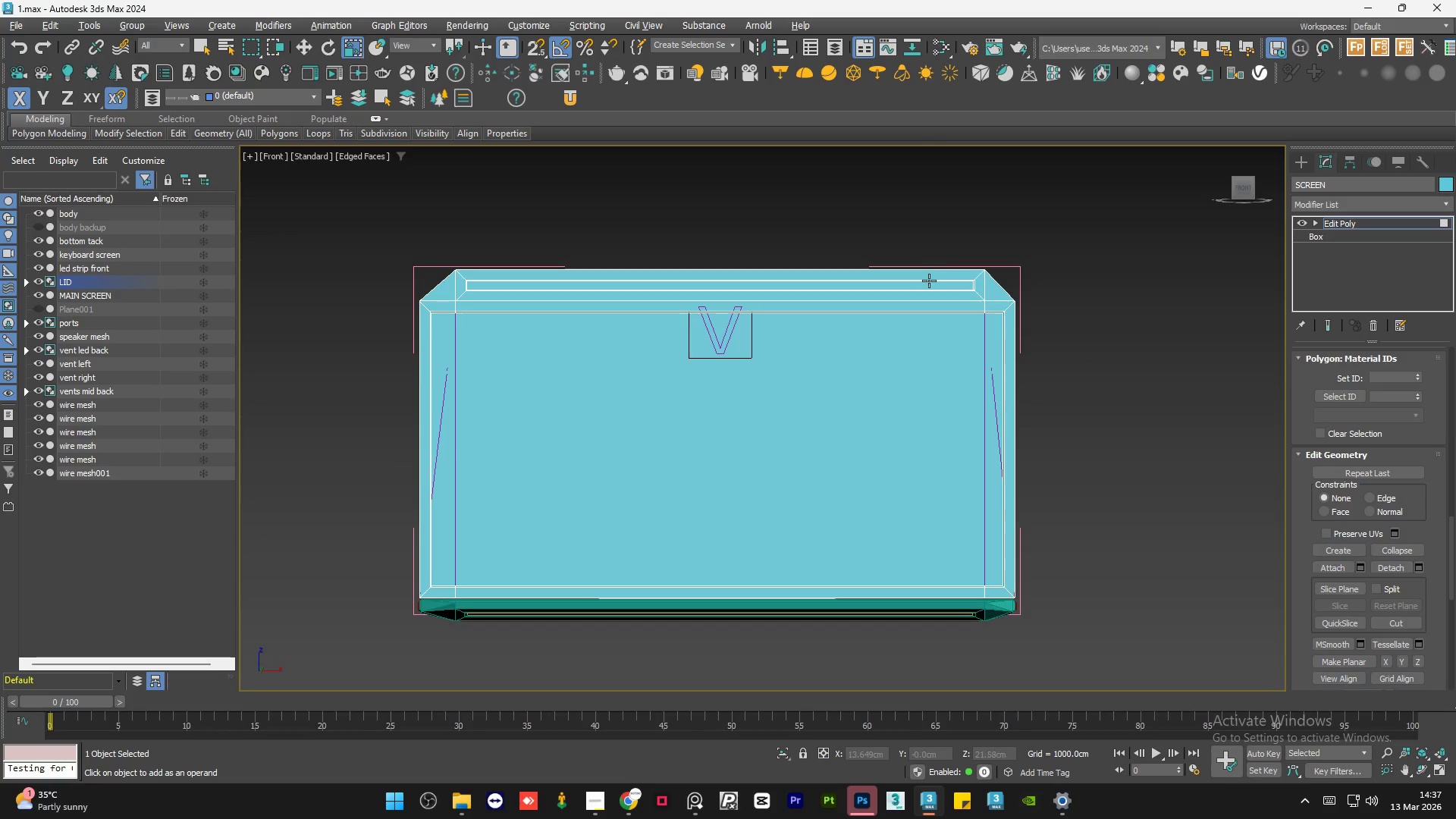 
left_click([934, 286])
 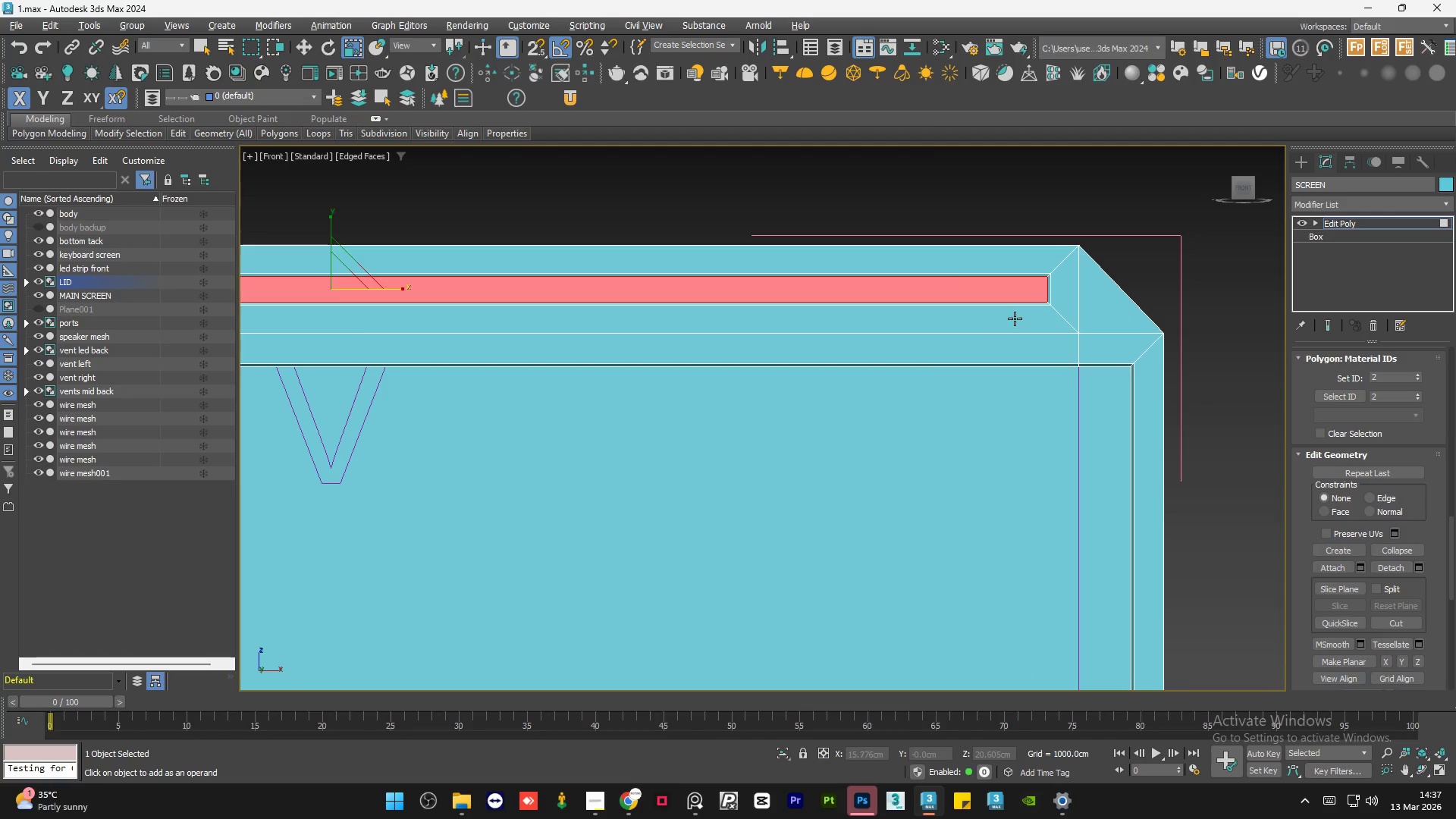 
scroll: coordinate [933, 283], scroll_direction: up, amount: 3.0
 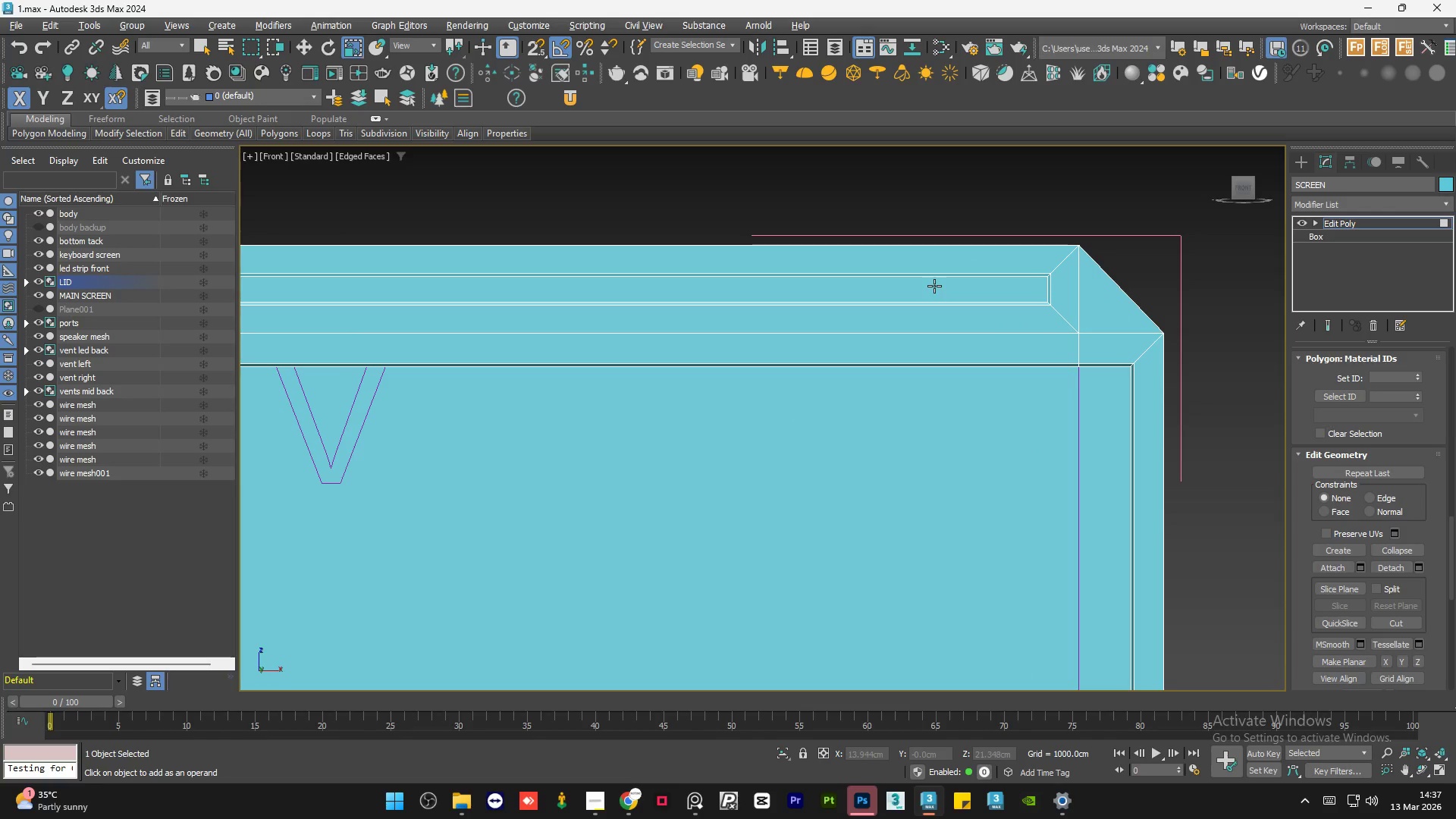 
scroll: coordinate [1015, 318], scroll_direction: down, amount: 2.0
 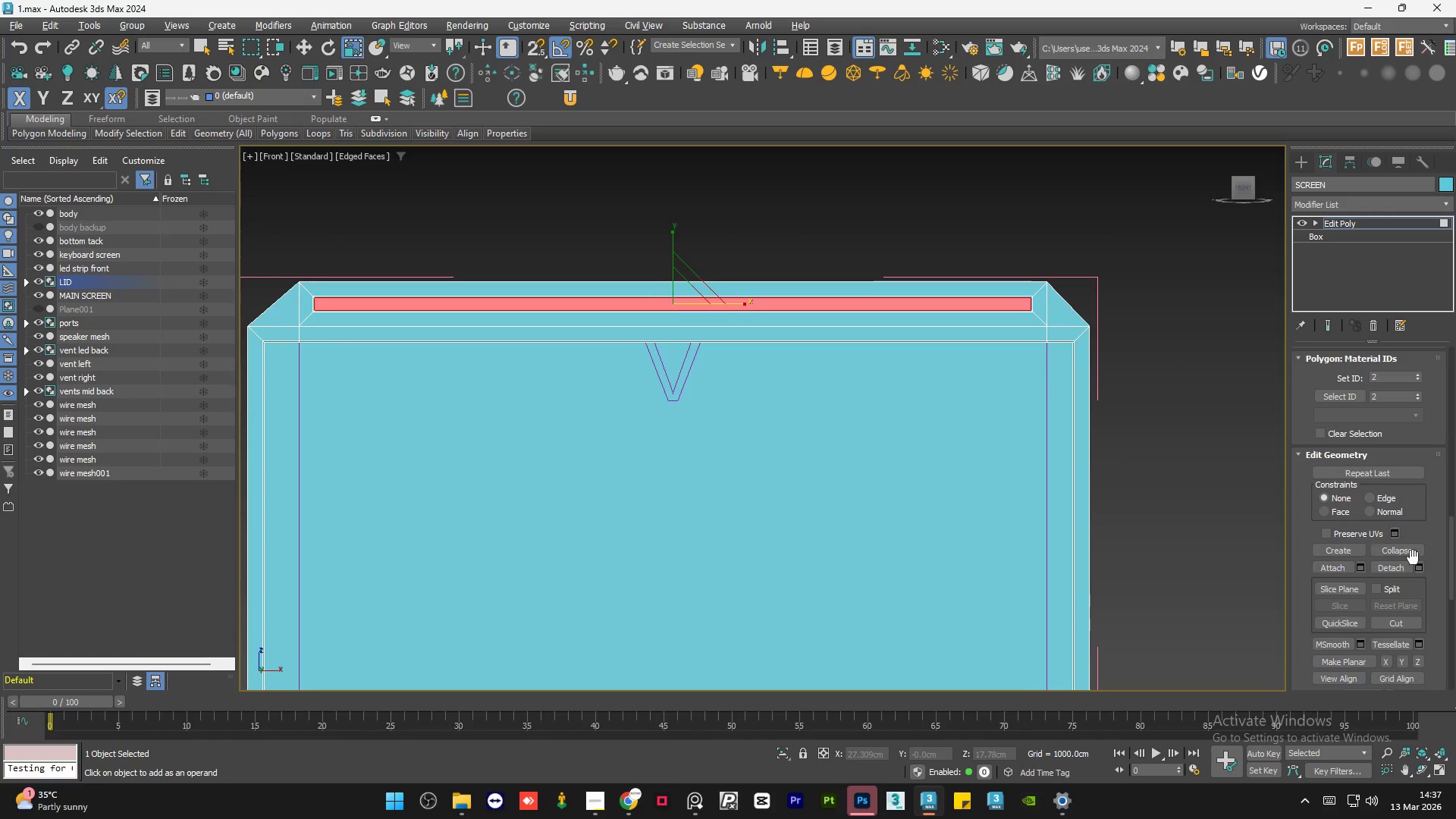 
left_click([1417, 564])
 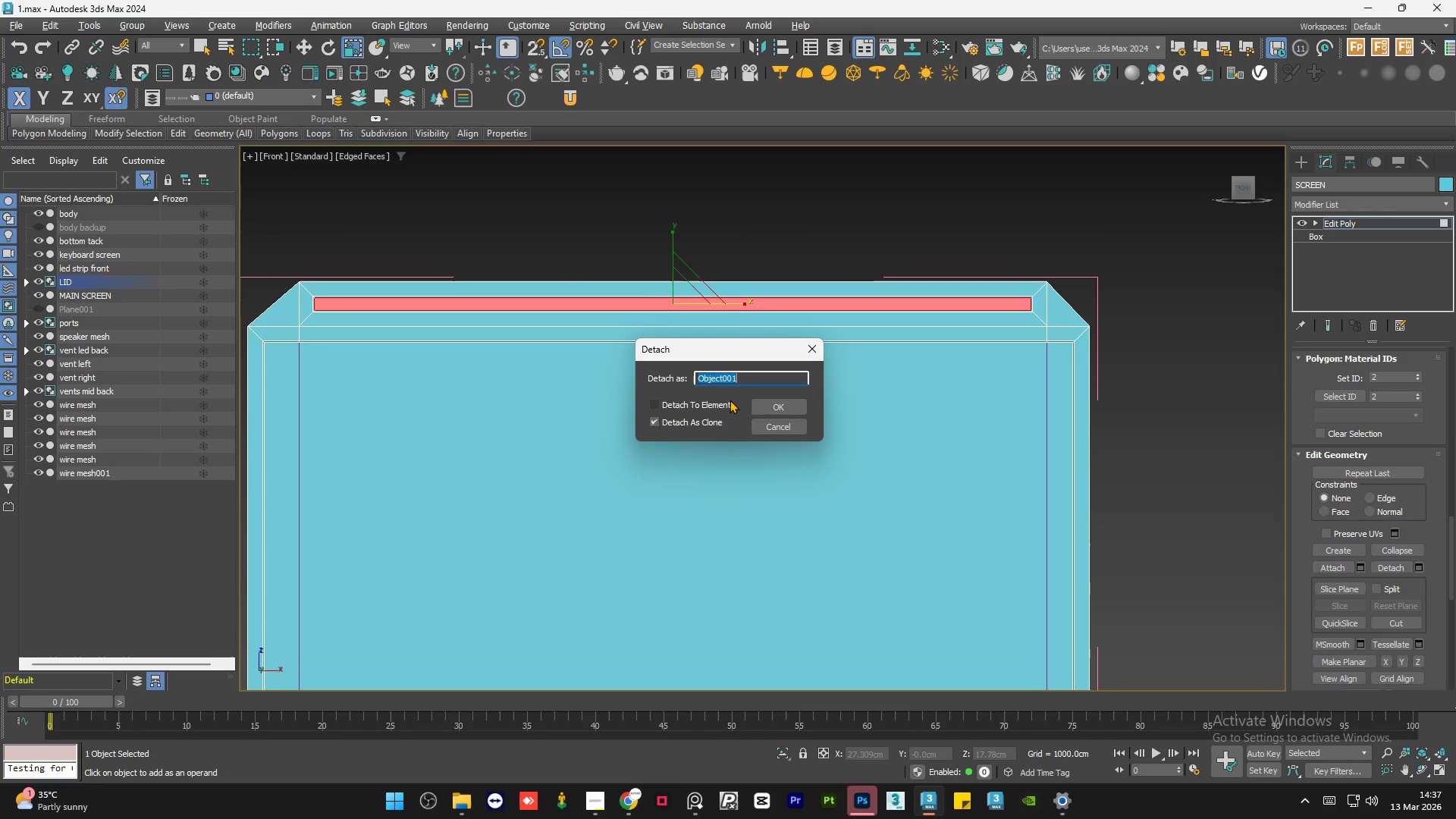 
type(CAMERA BAR)
 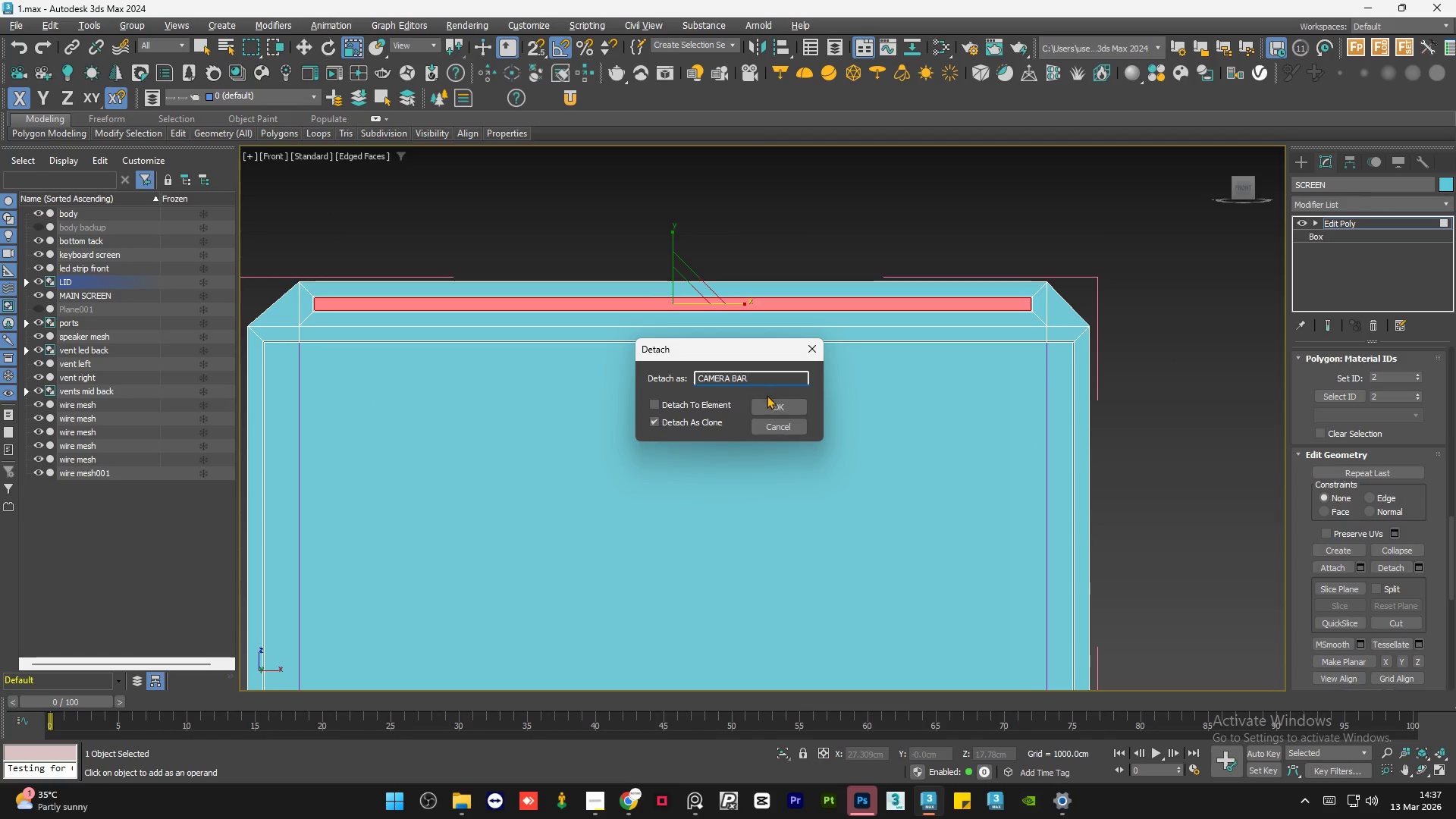 
left_click([769, 402])
 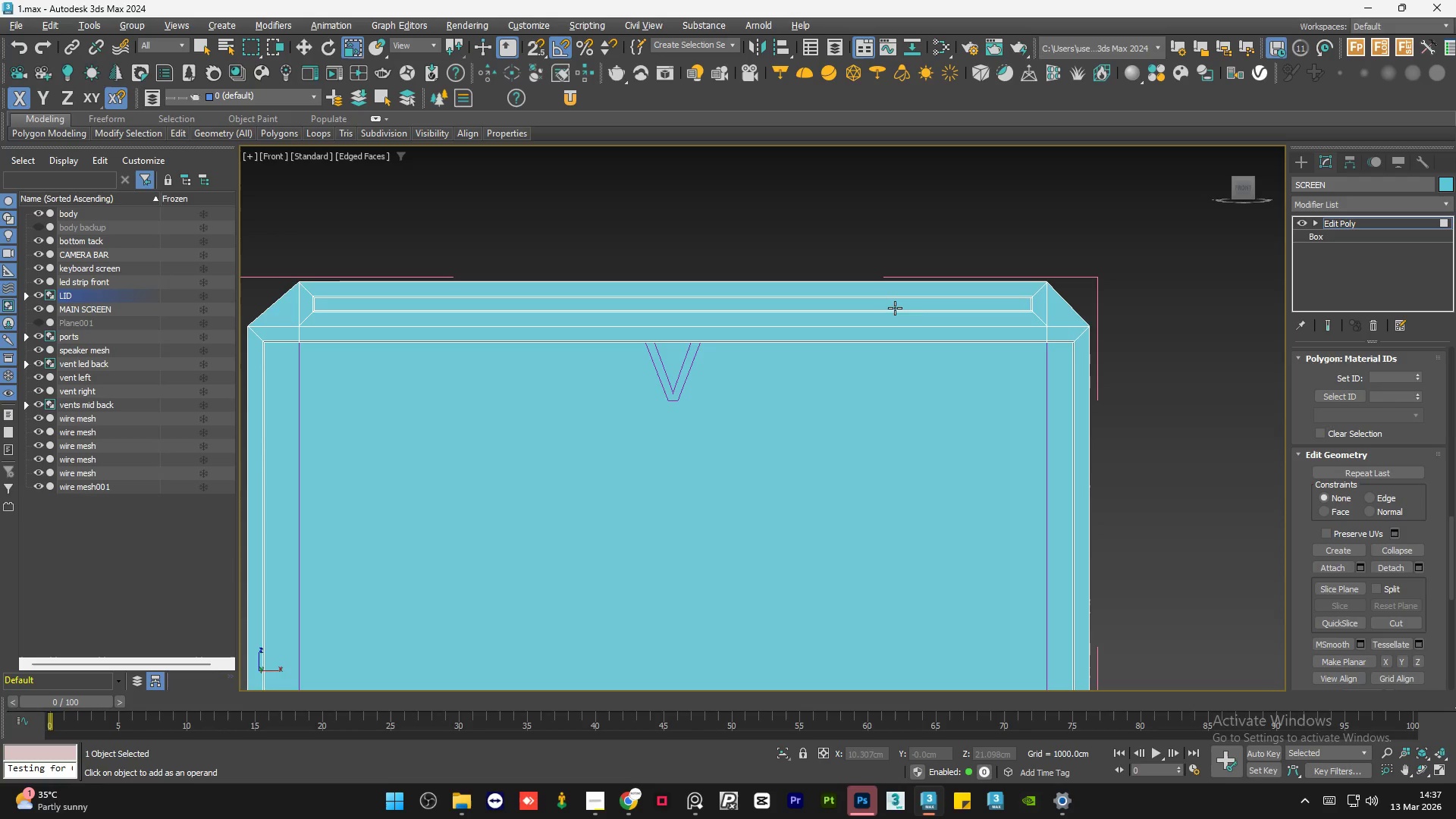 
left_click([895, 308])
 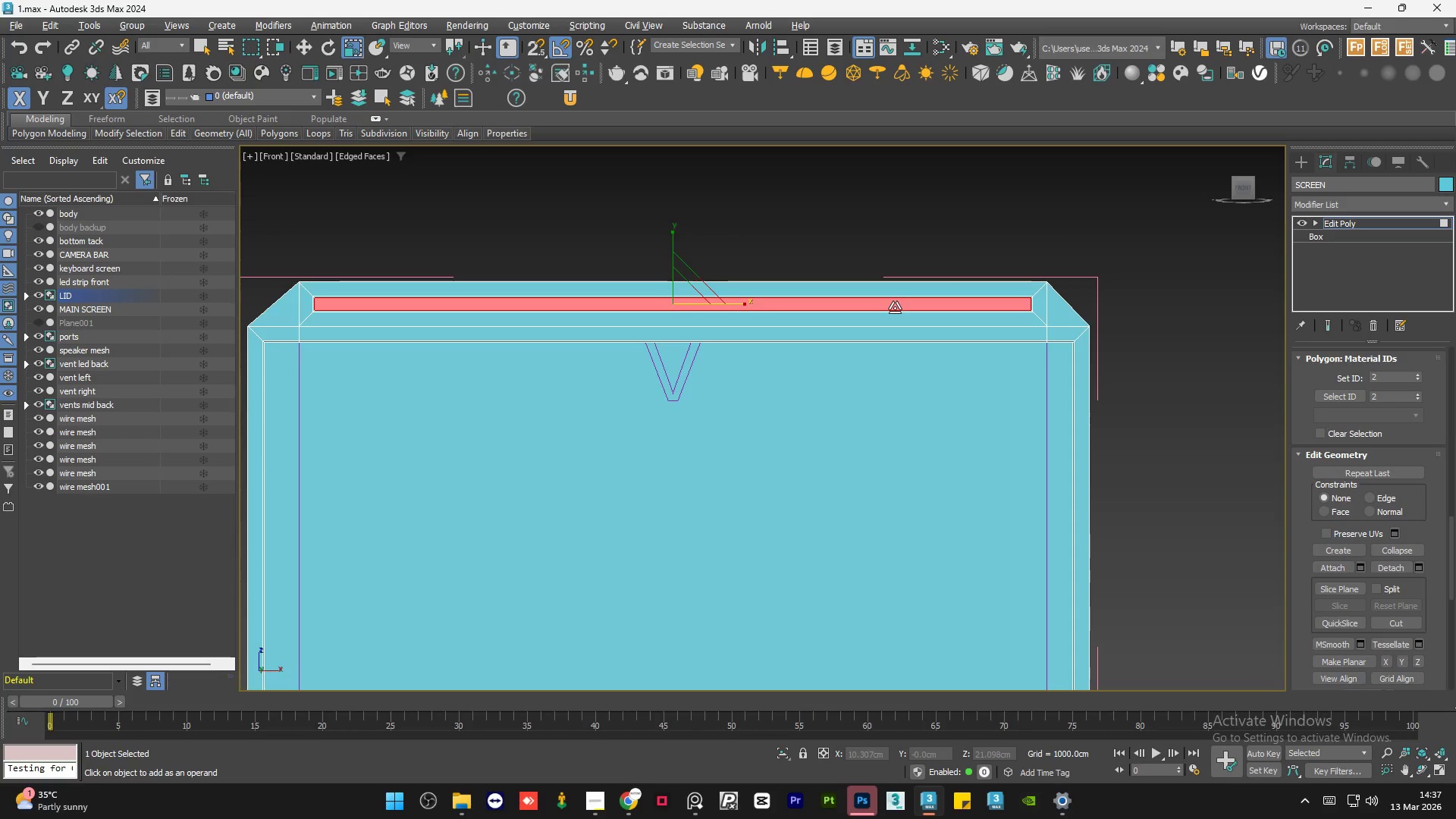 
key(Delete)
 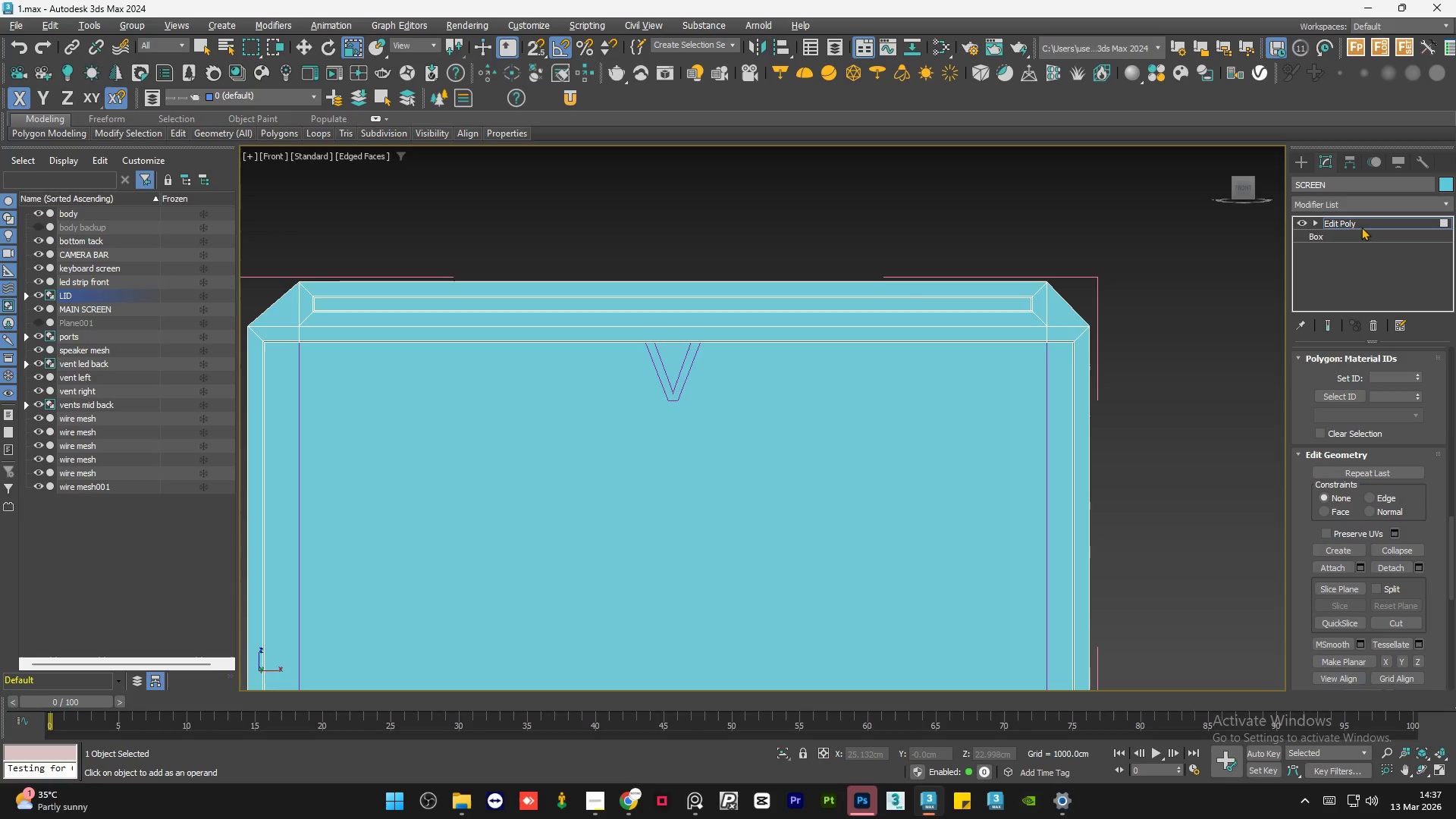 
left_click([1362, 224])
 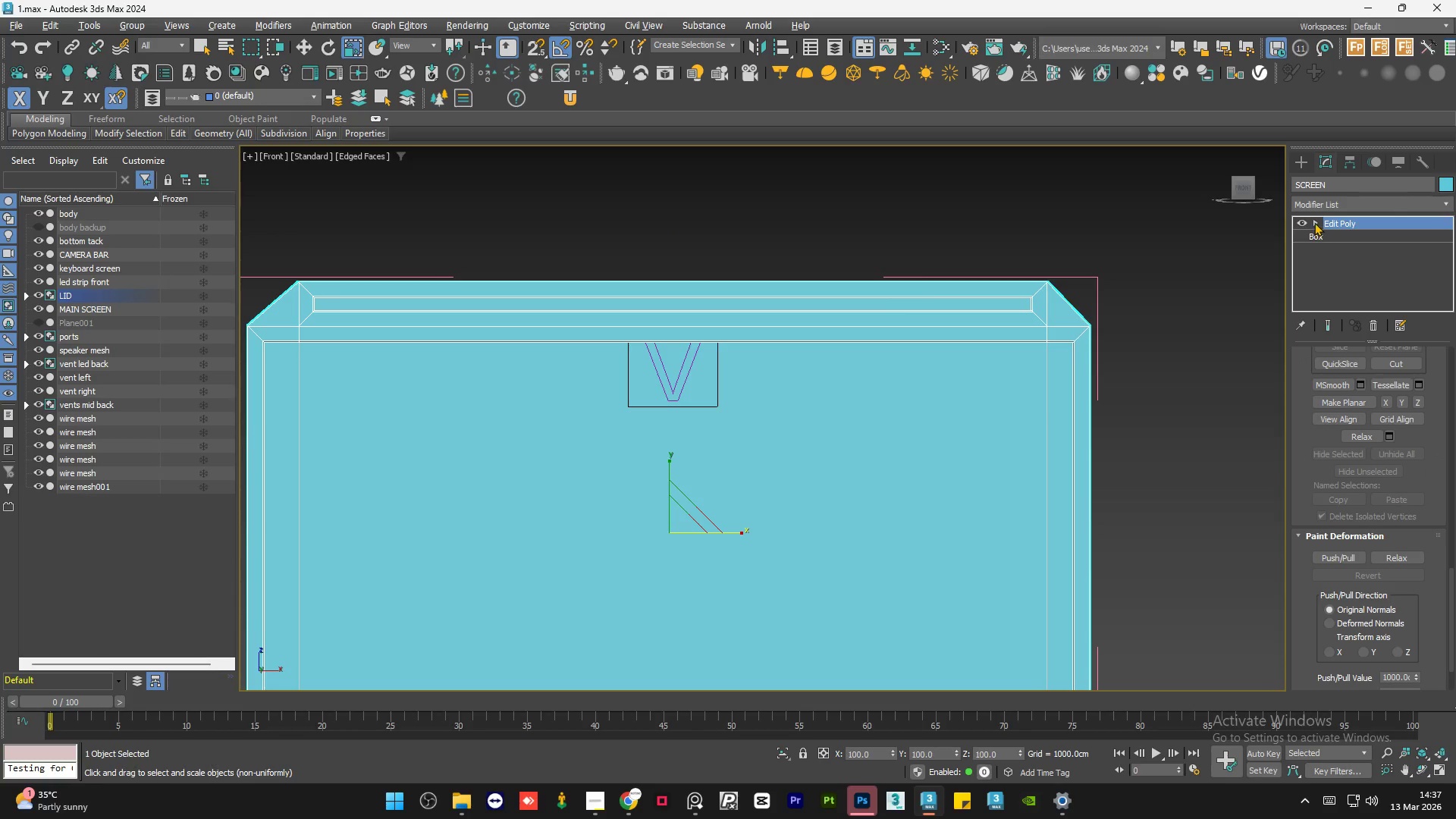 
left_click([1316, 221])
 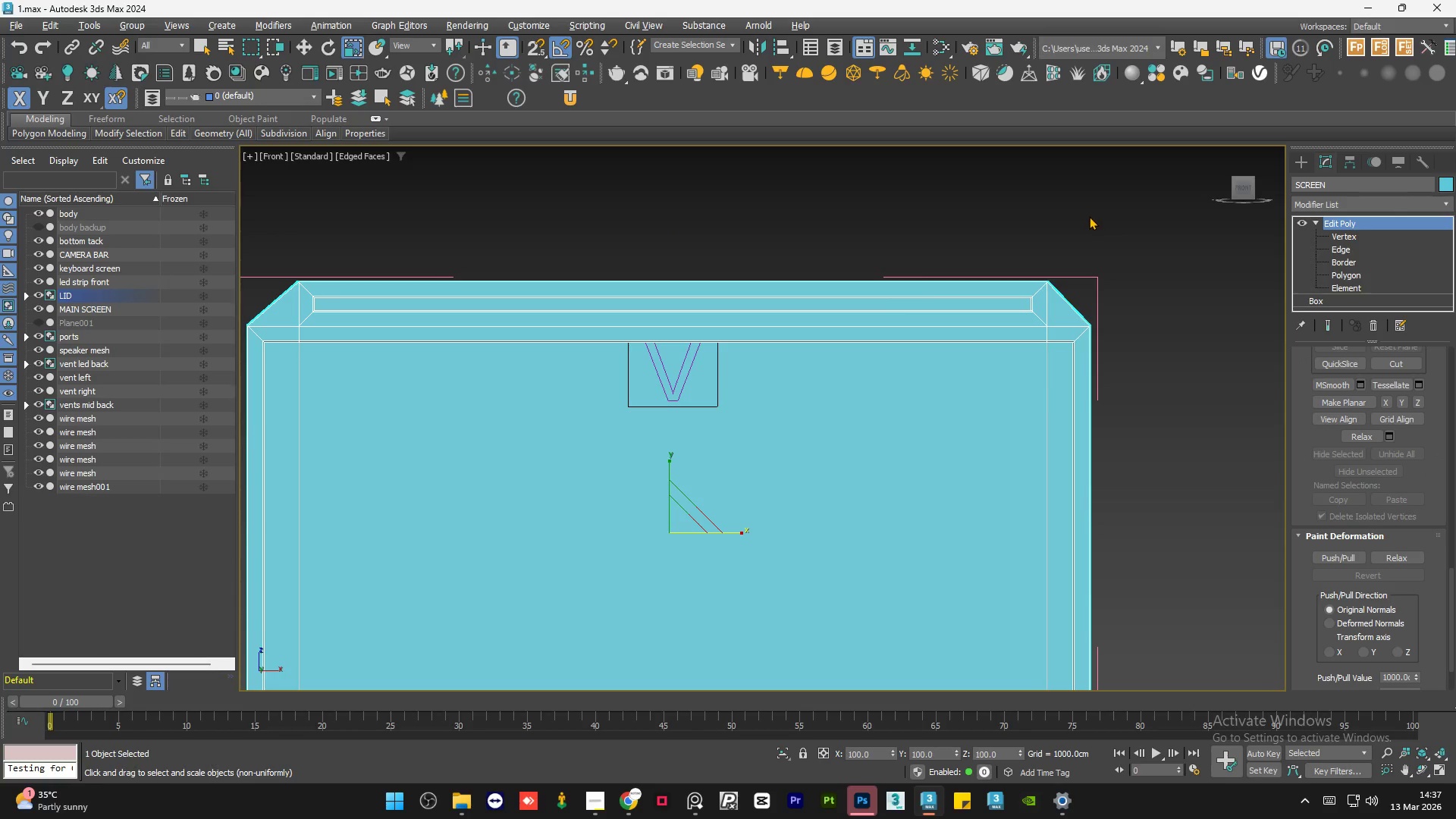 
left_click([1089, 216])
 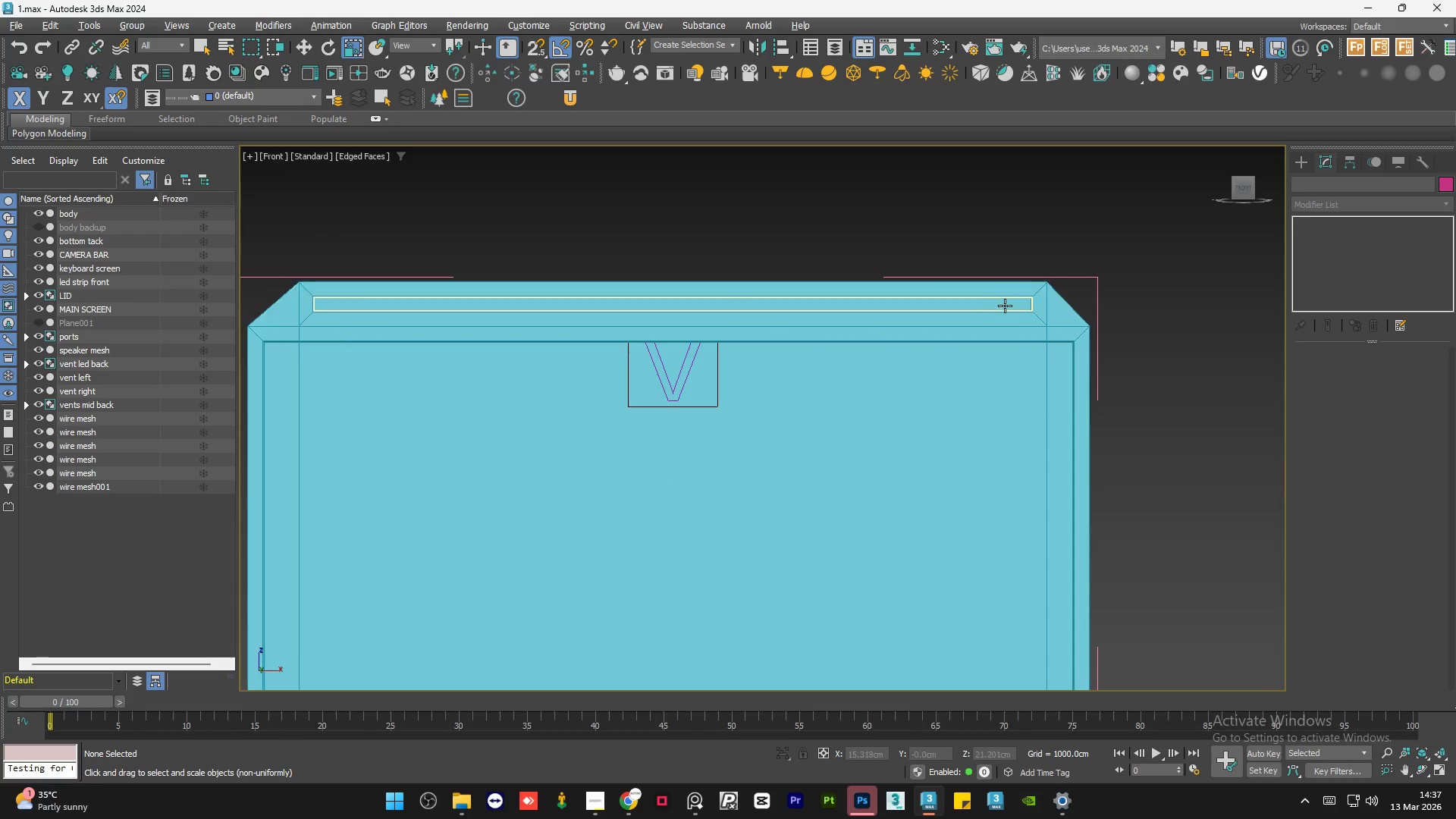 
left_click([1005, 306])
 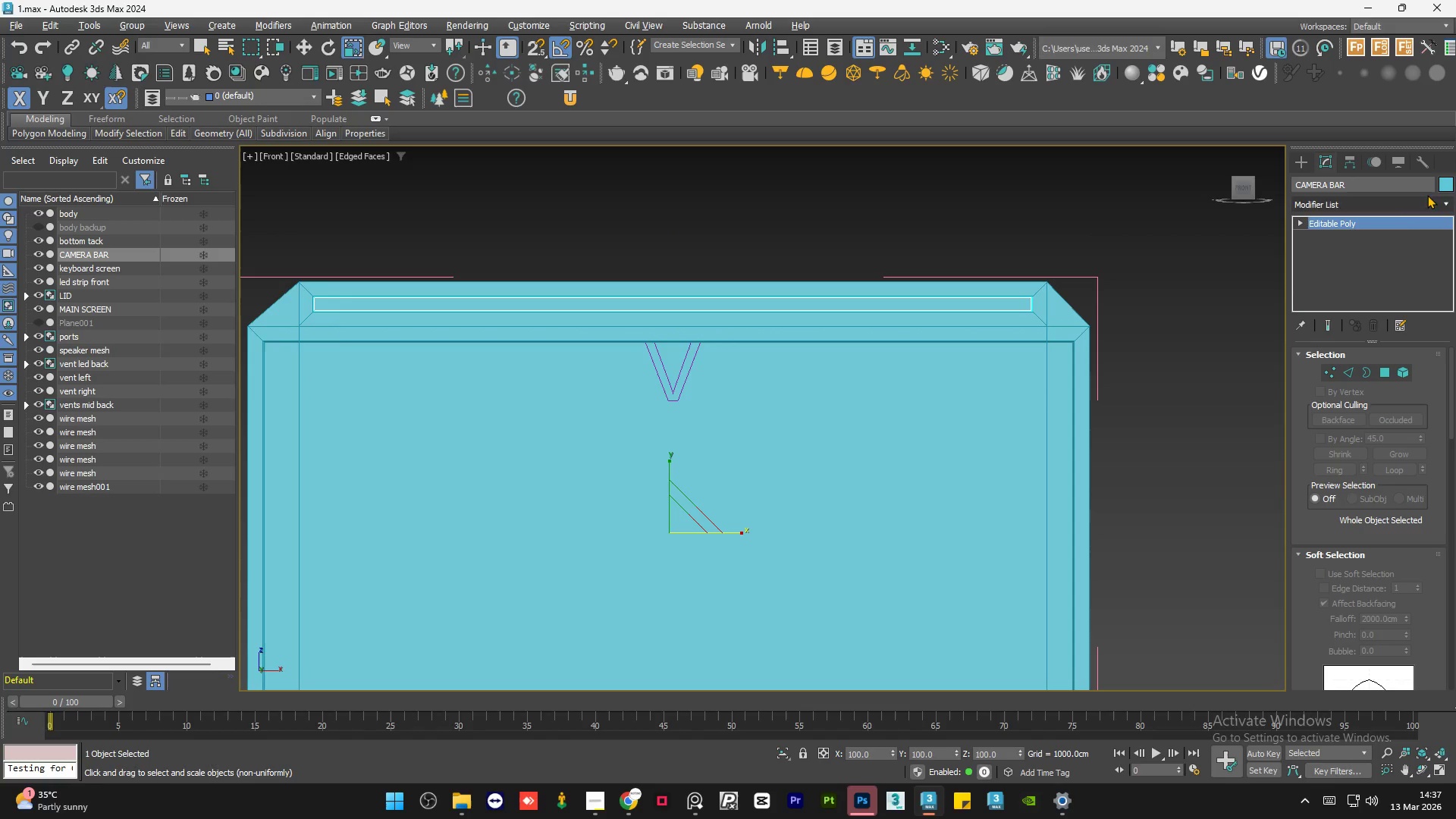 
left_click([1445, 184])
 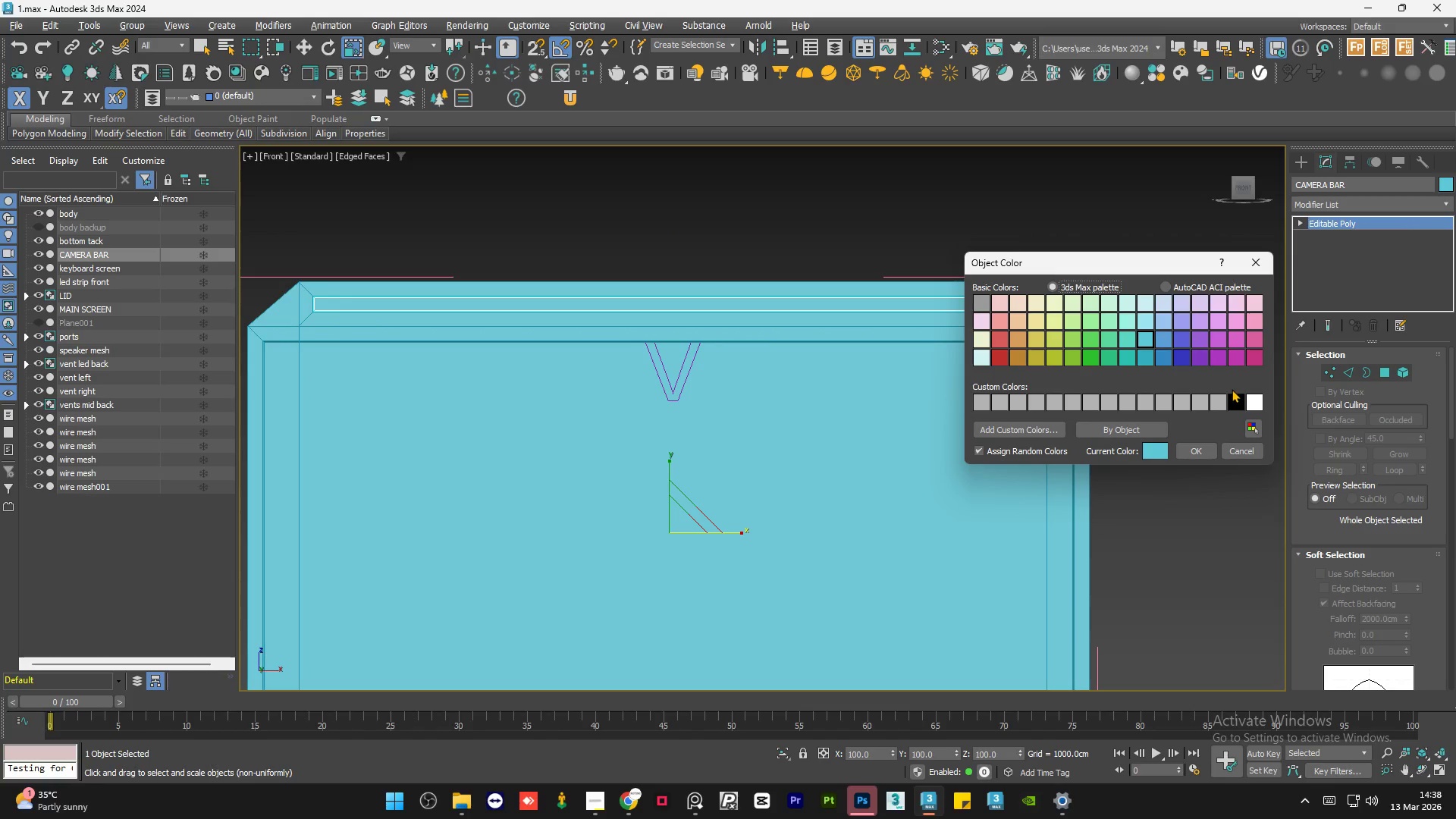 
left_click([1238, 399])
 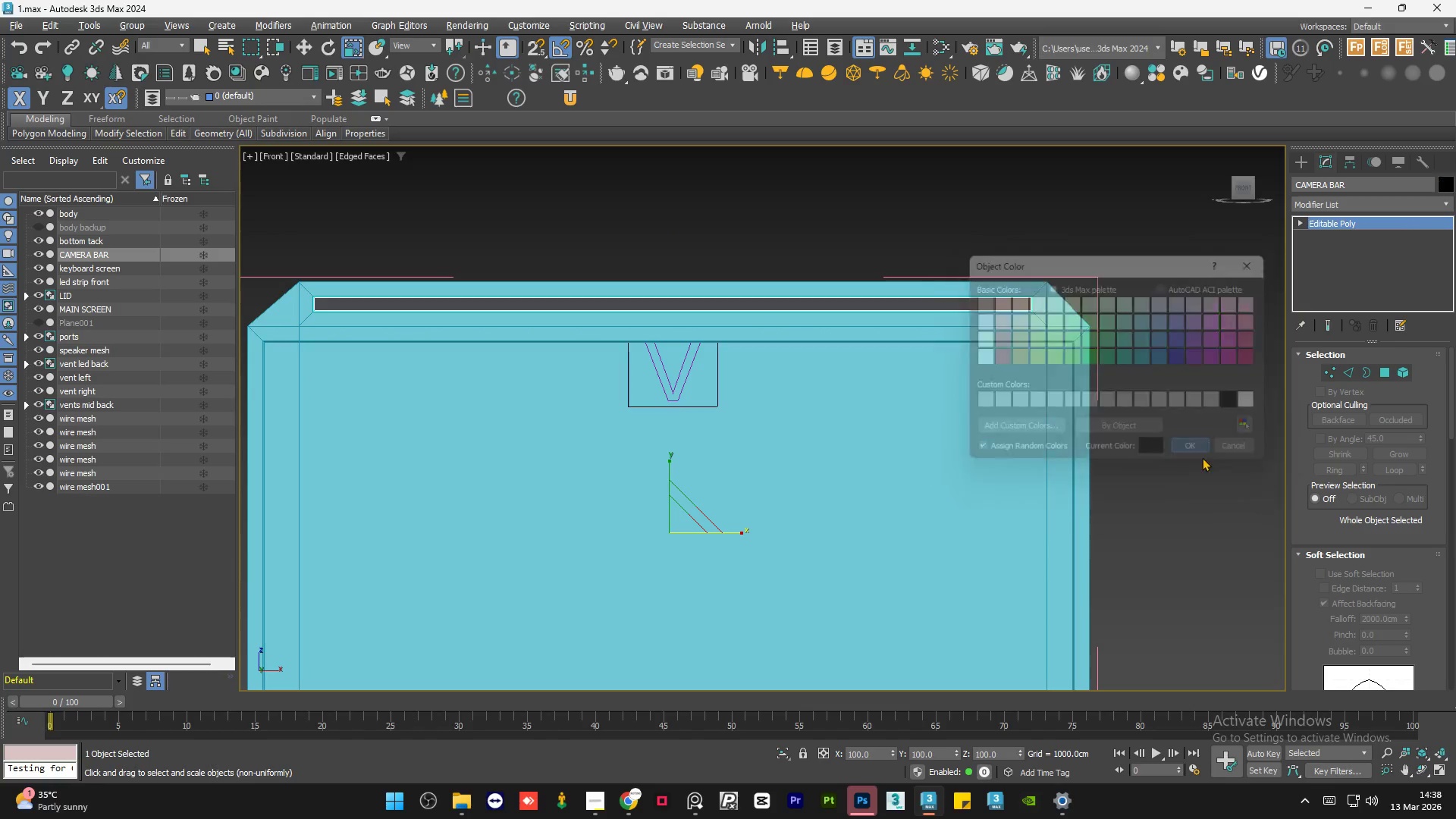 
double_click([1240, 486])
 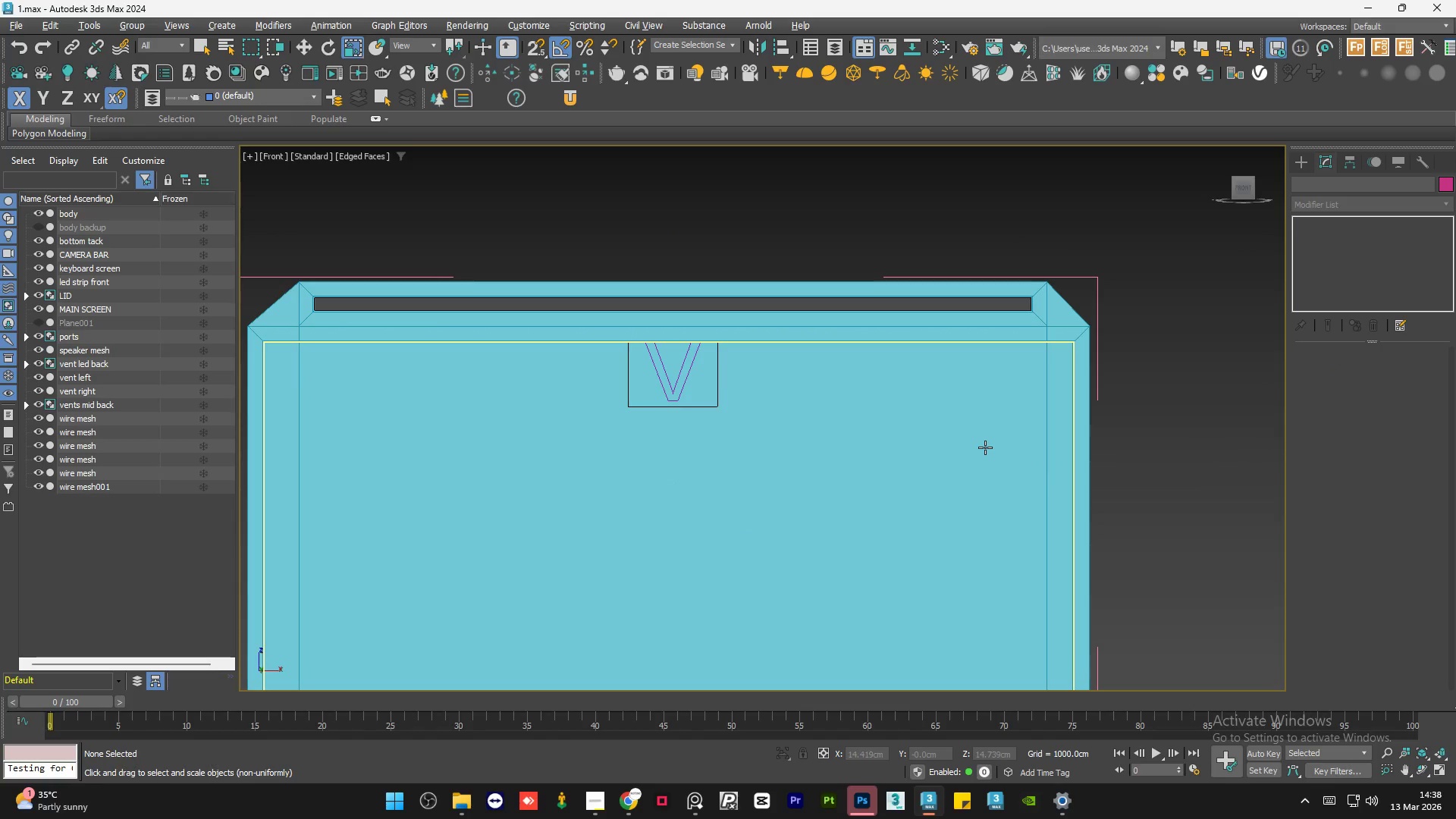 
left_click([985, 447])
 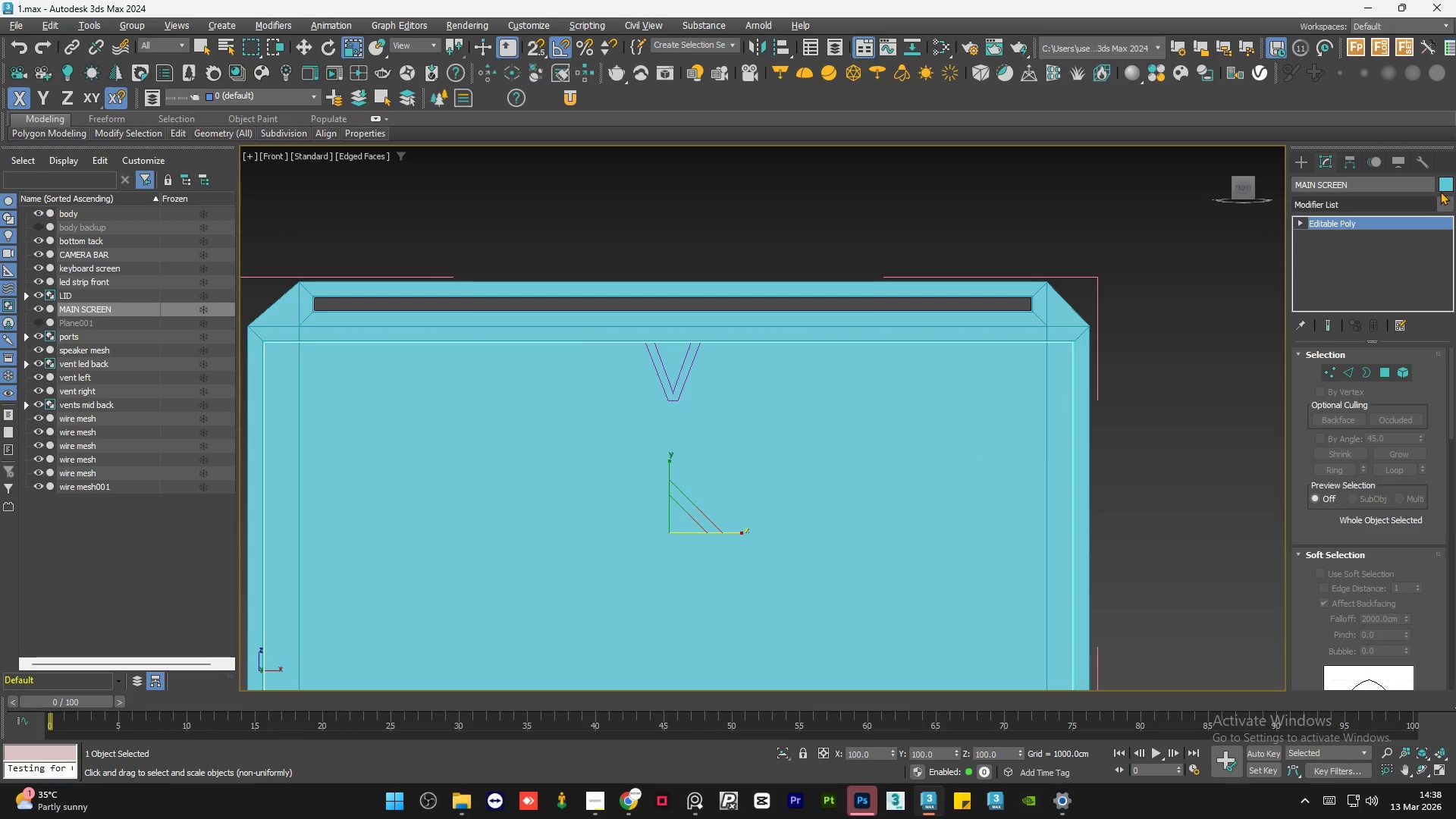 
left_click([1451, 182])
 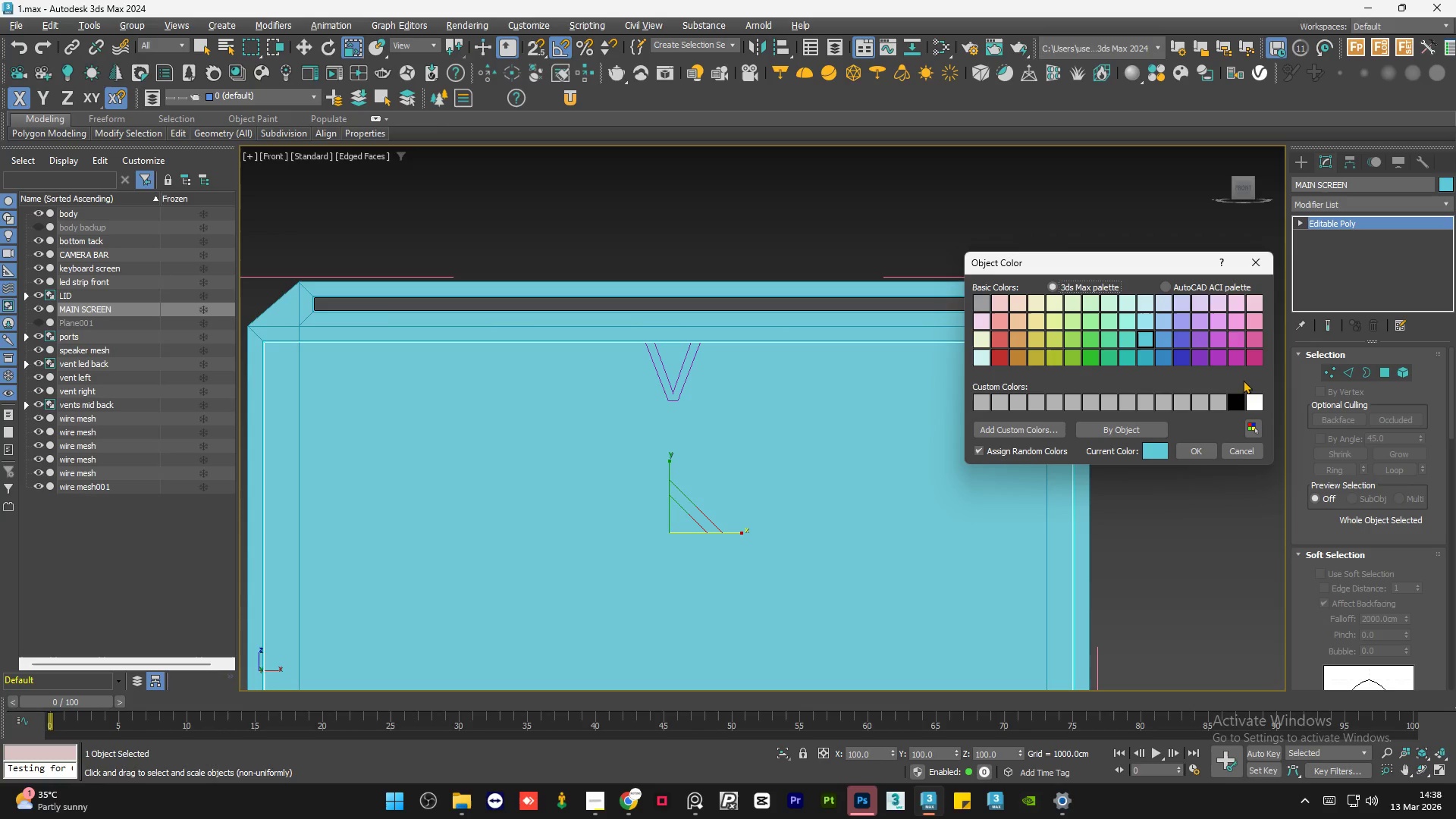 
left_click([1235, 399])
 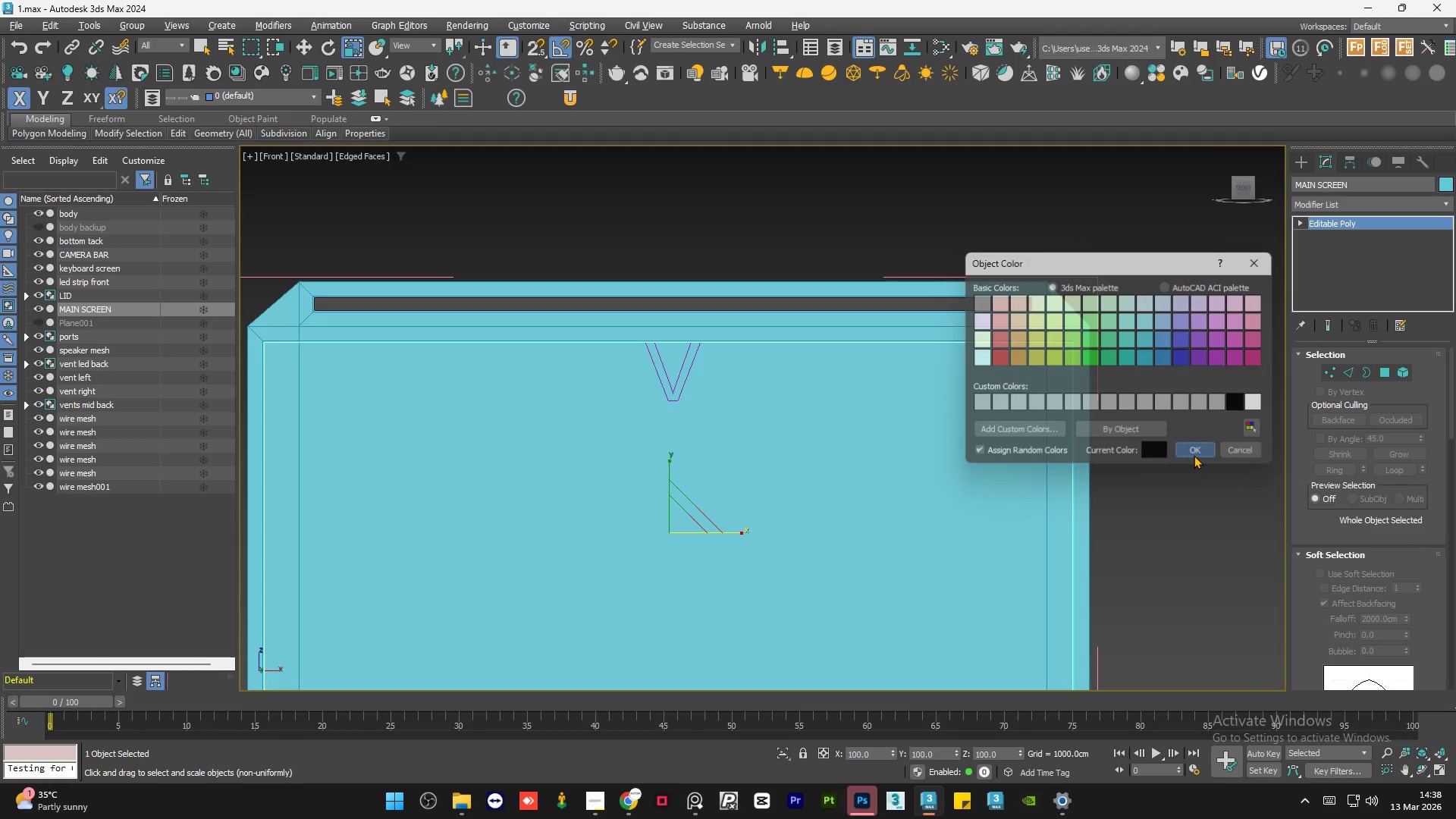 
double_click([1216, 399])
 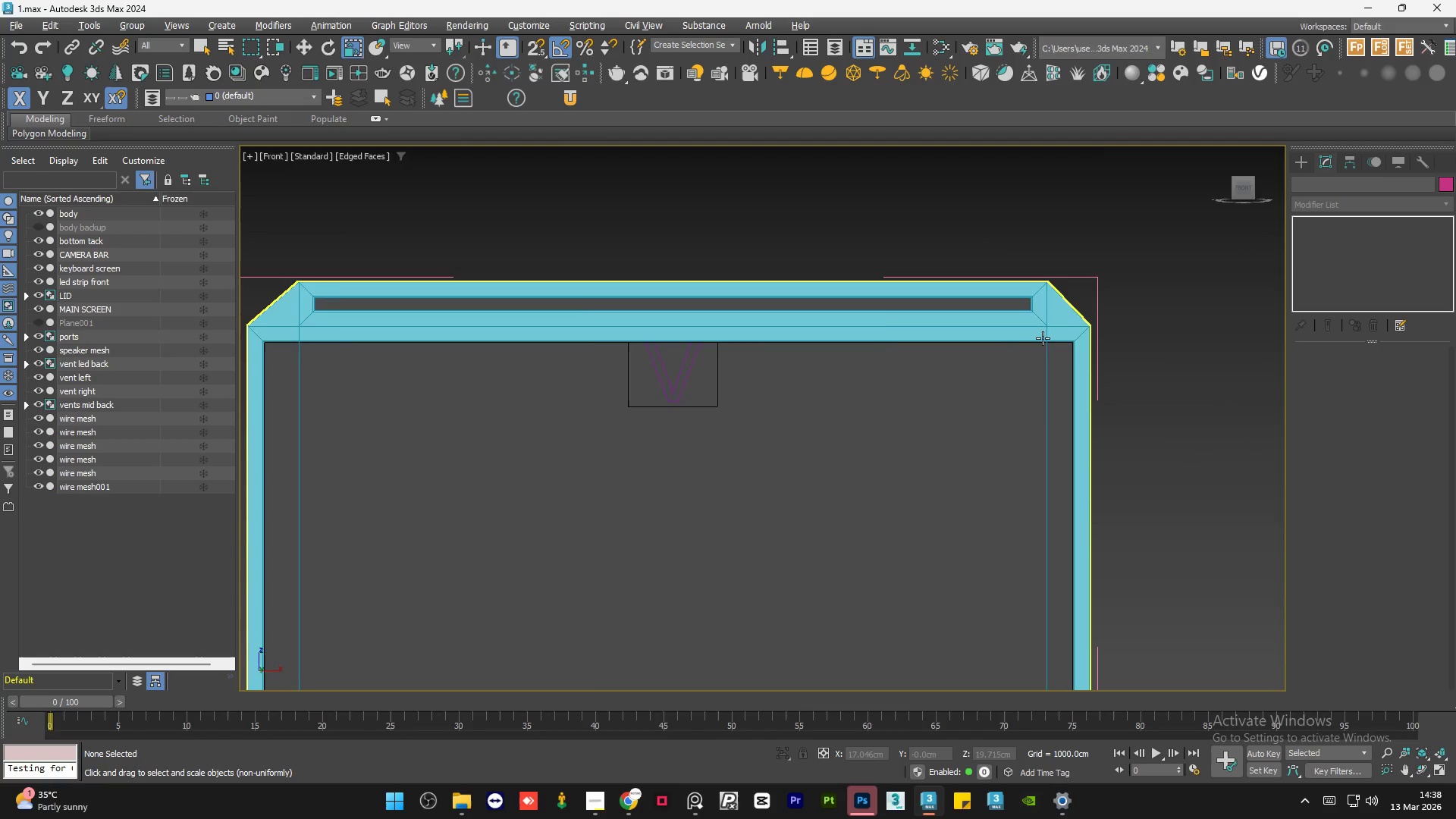 
hold_key(key=AltLeft, duration=0.67)
 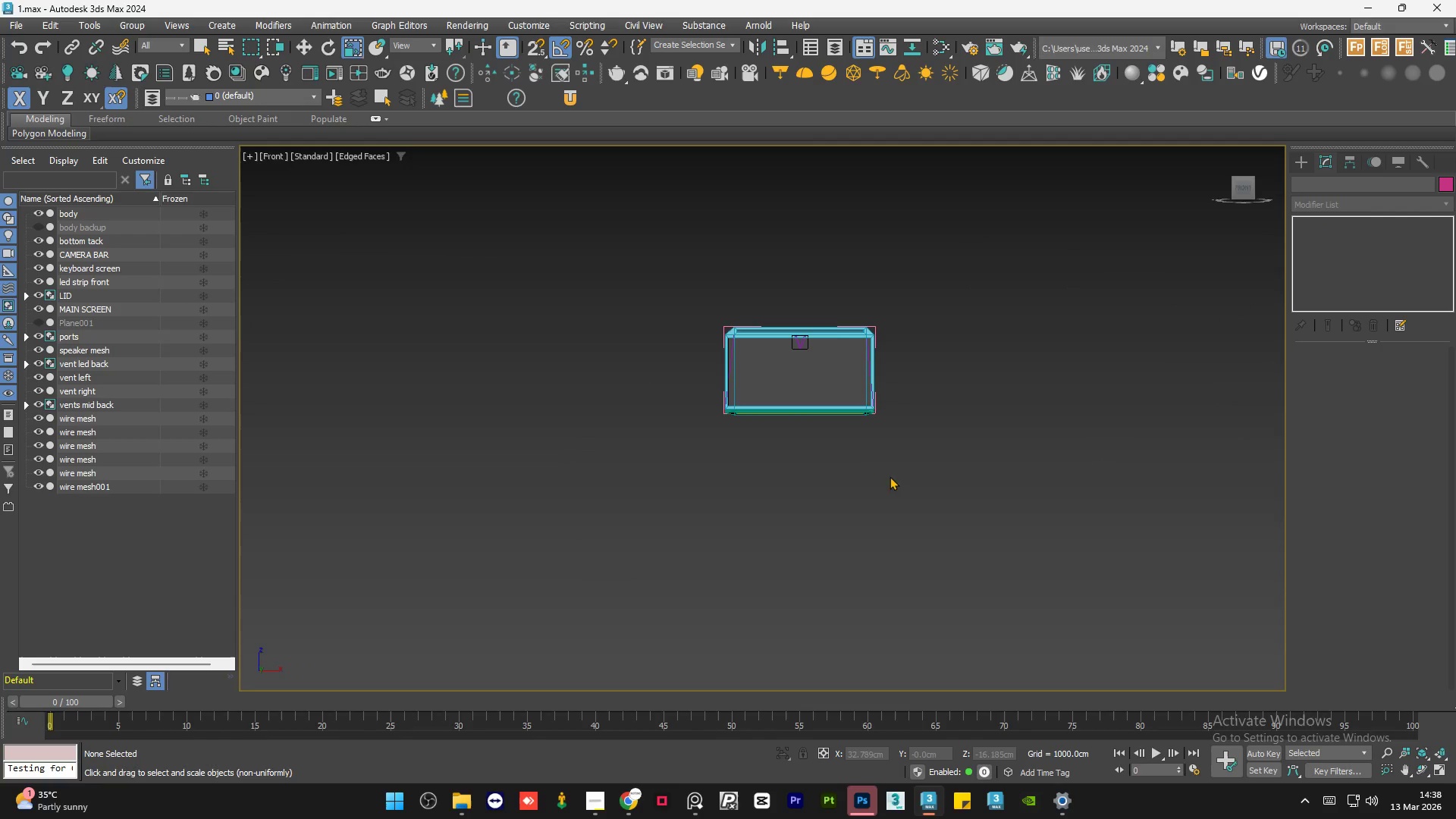 
scroll: coordinate [808, 339], scroll_direction: down, amount: 5.0
 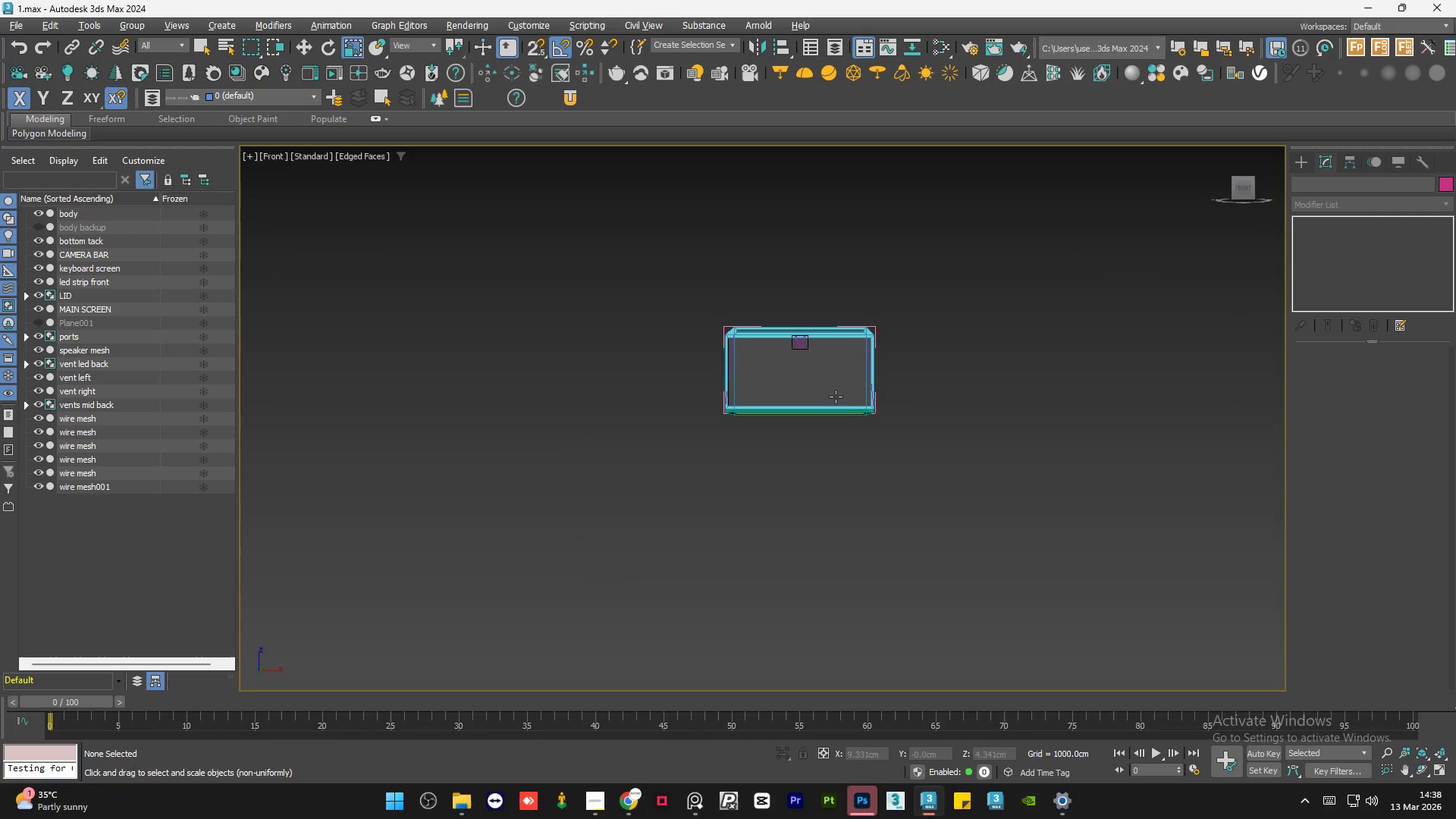 
hold_key(key=AltLeft, duration=0.58)
 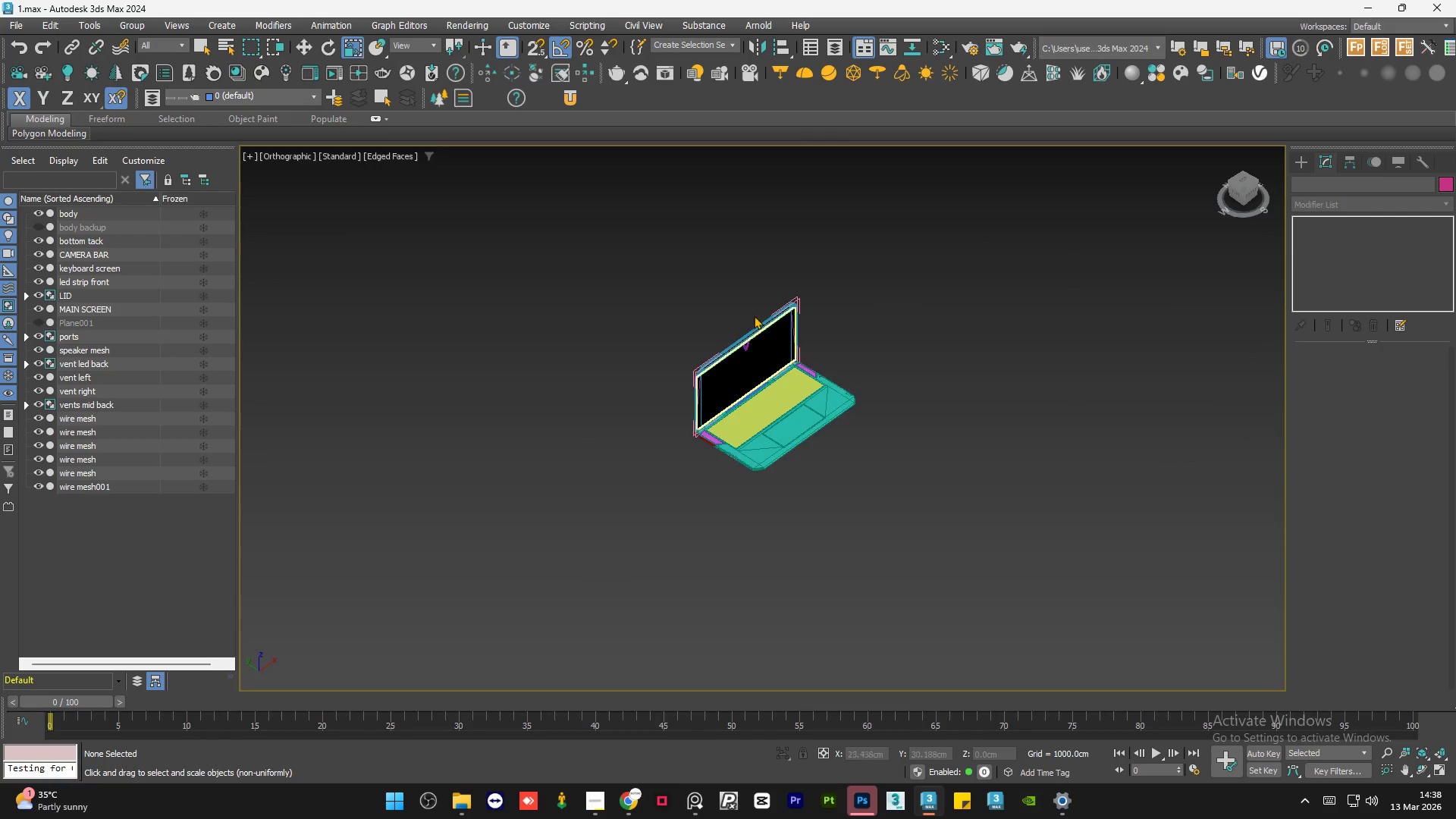 
scroll: coordinate [780, 325], scroll_direction: up, amount: 7.0
 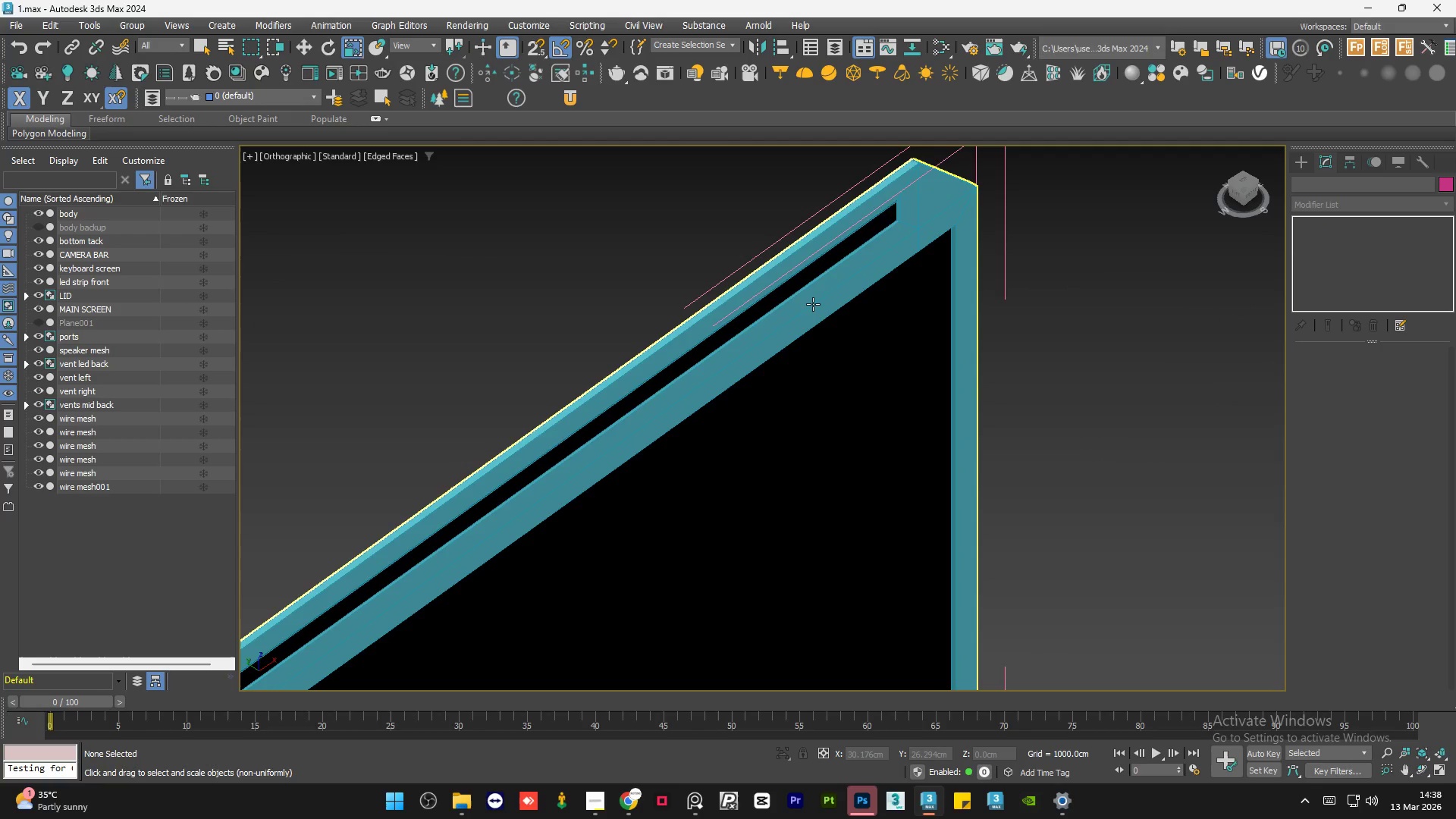 
hold_key(key=AltLeft, duration=1.34)
 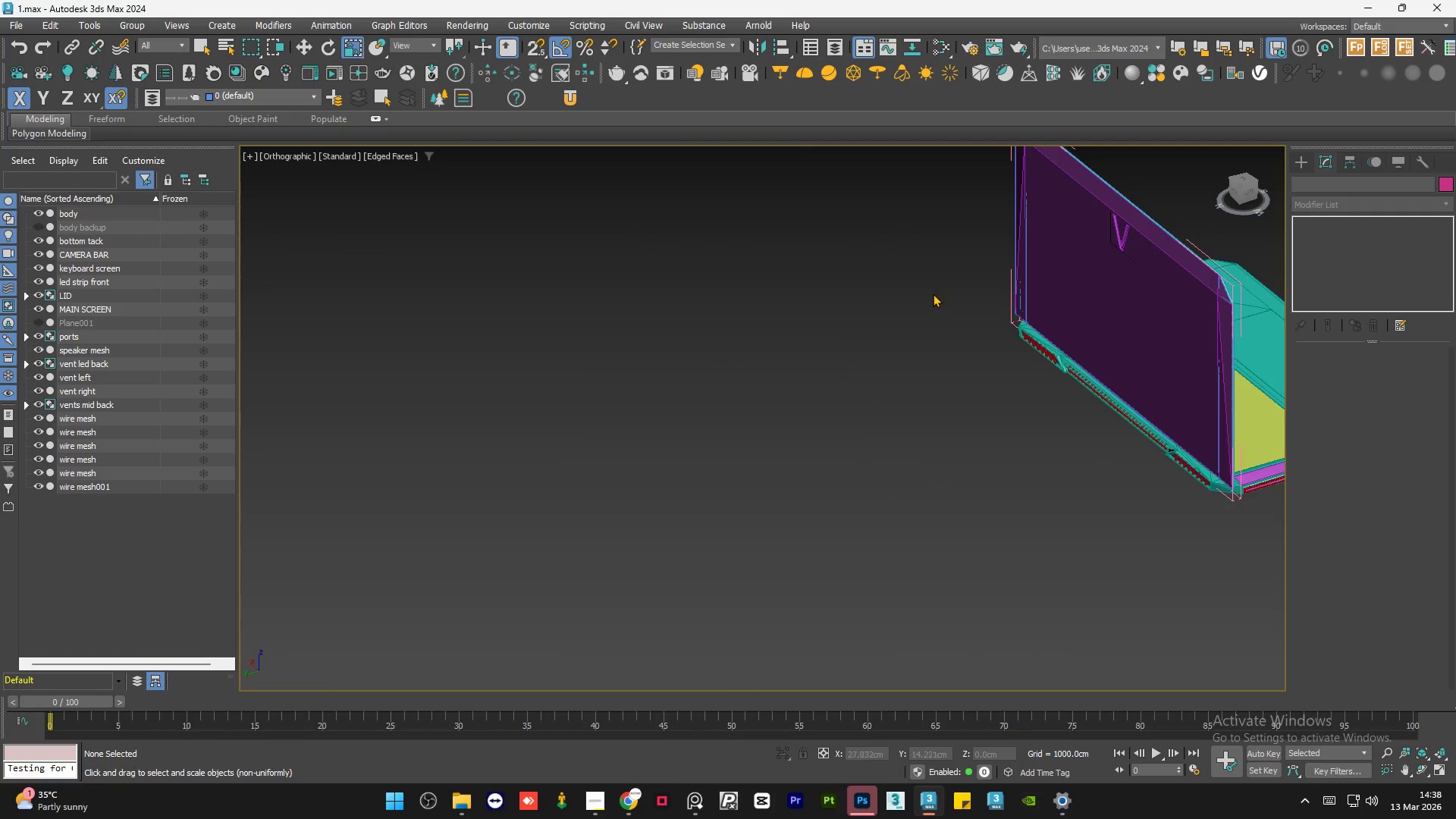 
scroll: coordinate [813, 304], scroll_direction: down, amount: 4.0
 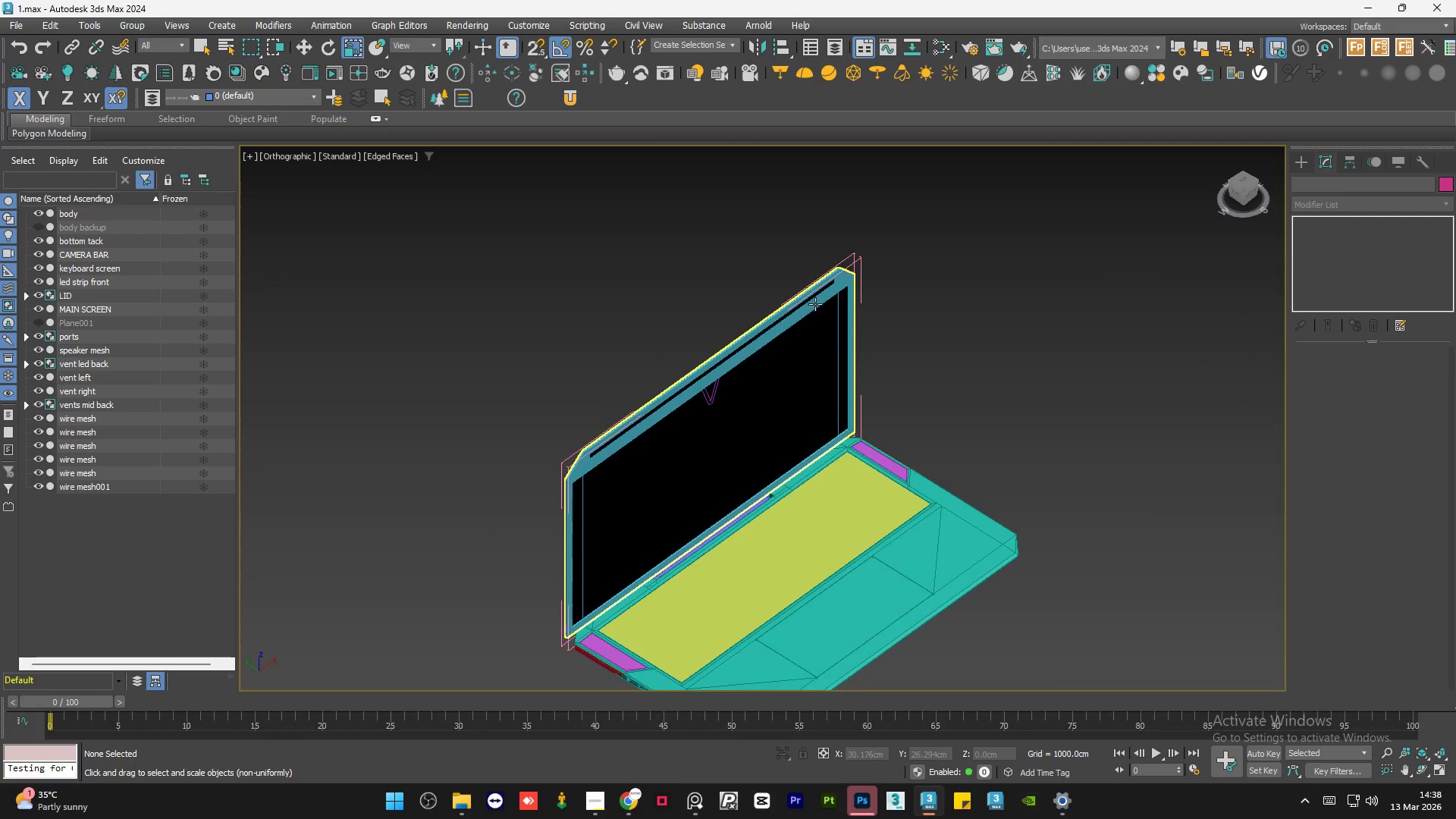 
hold_key(key=AltLeft, duration=1.11)
 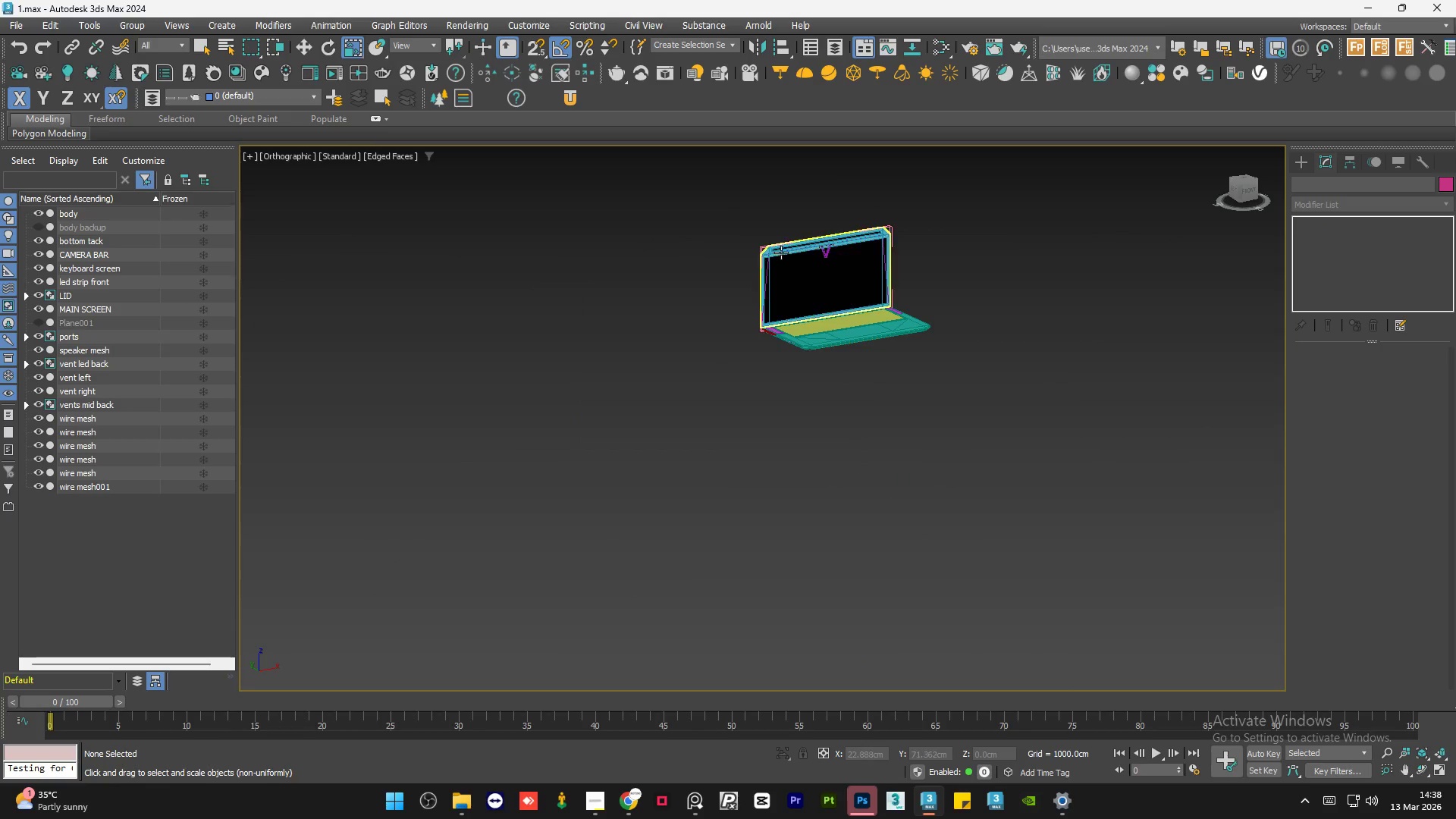 
scroll: coordinate [927, 297], scroll_direction: down, amount: 3.0
 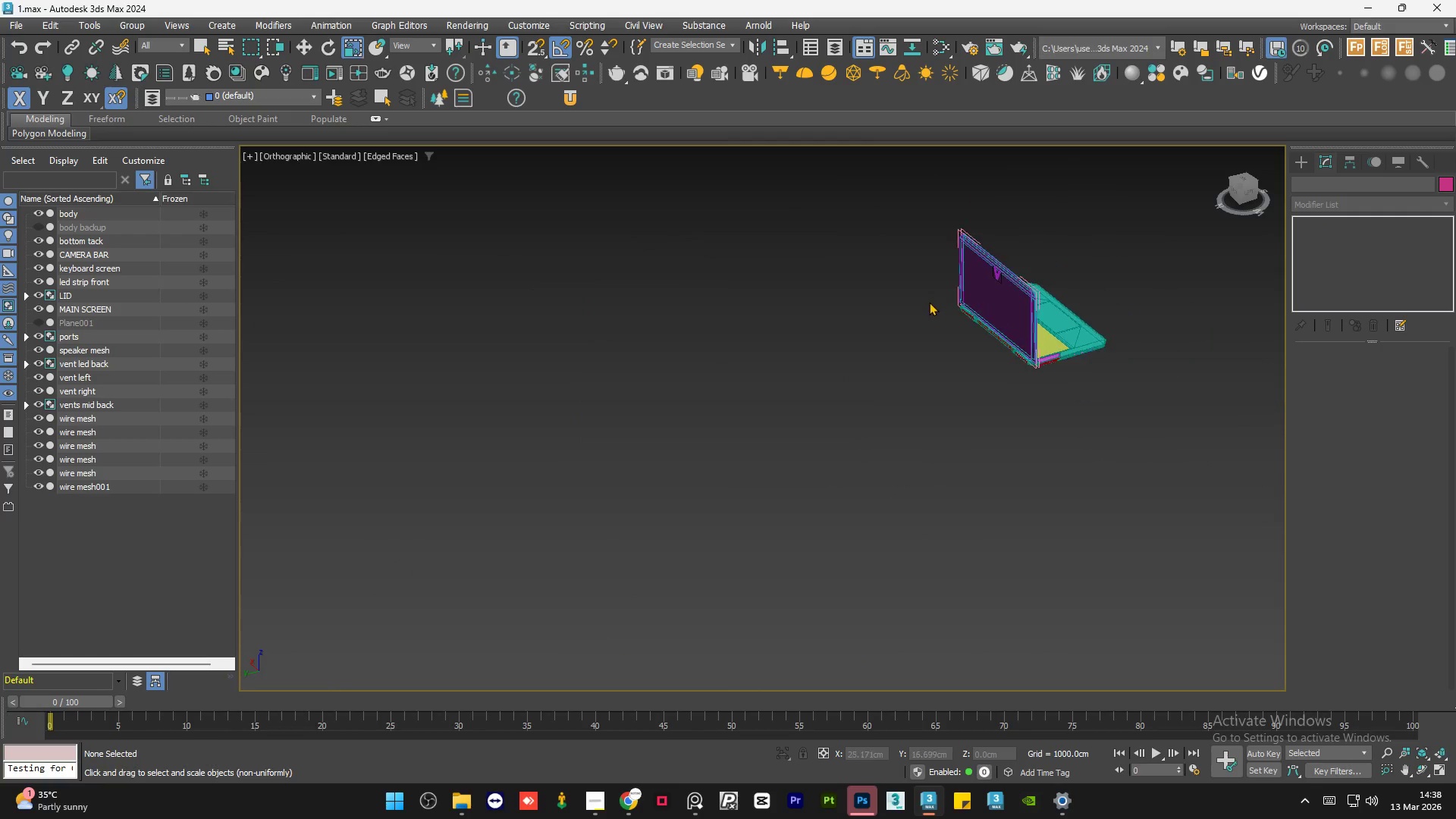 
scroll: coordinate [786, 247], scroll_direction: up, amount: 6.0
 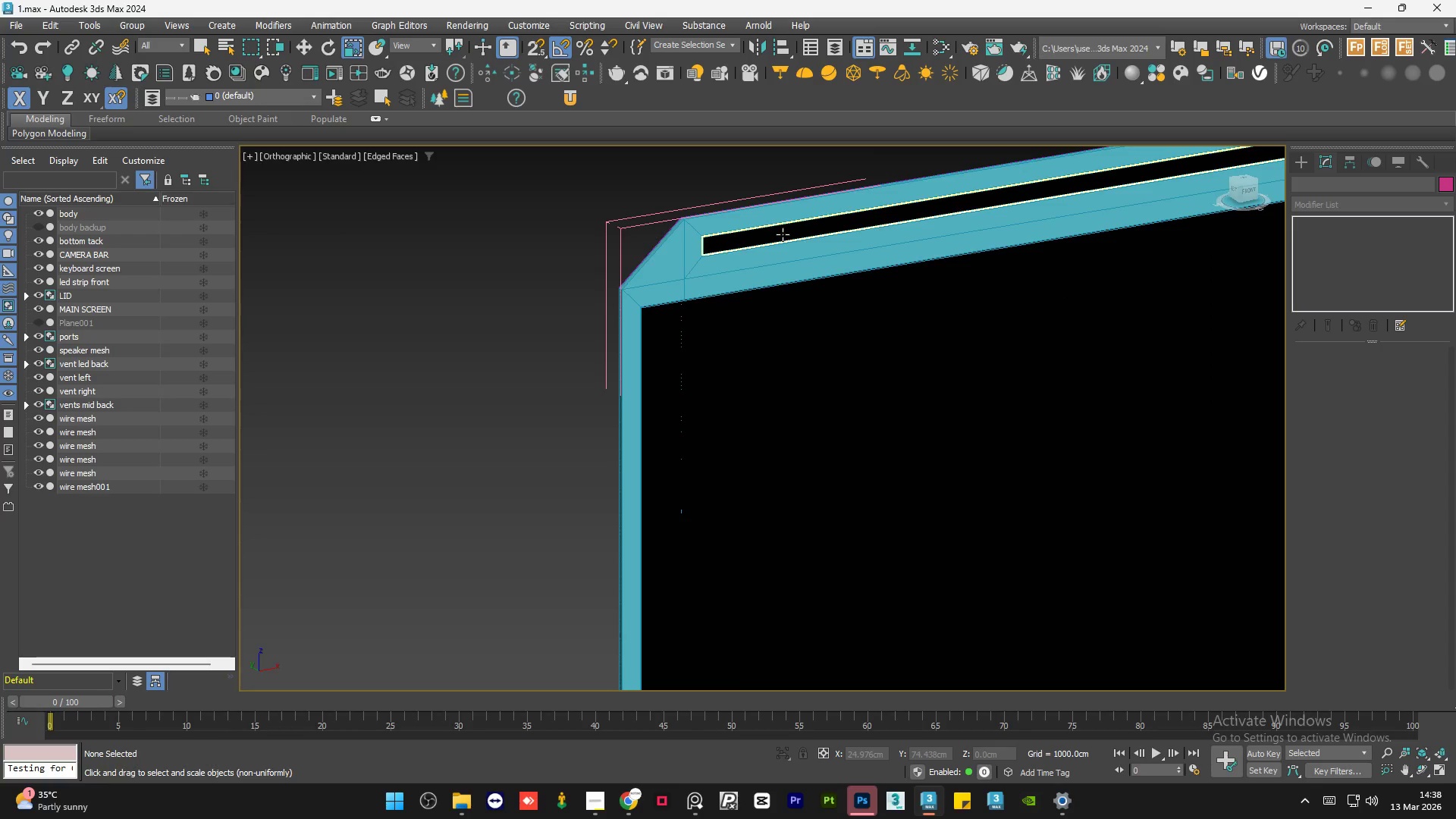 
left_click([783, 234])
 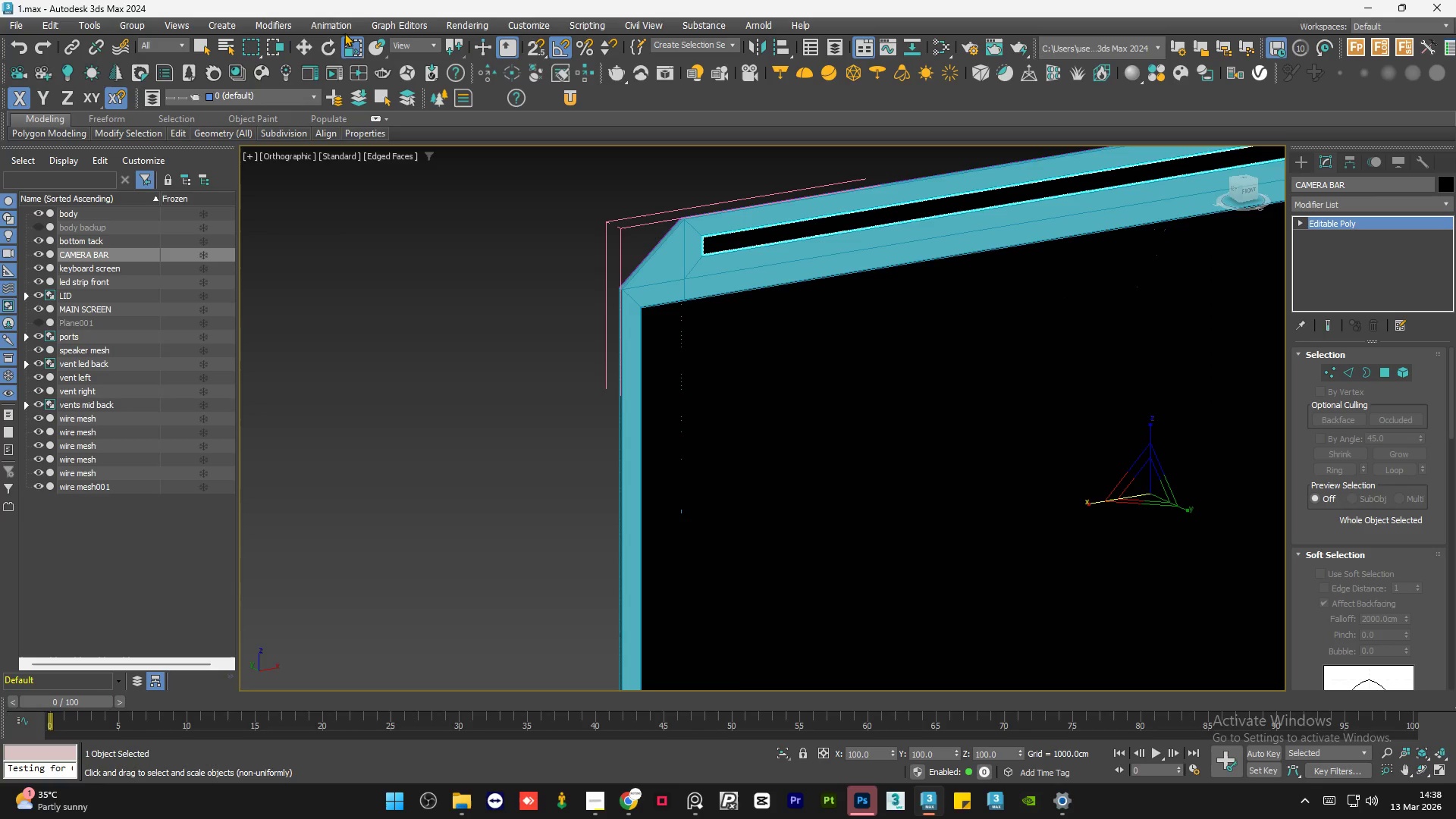 
left_click([220, 28])
 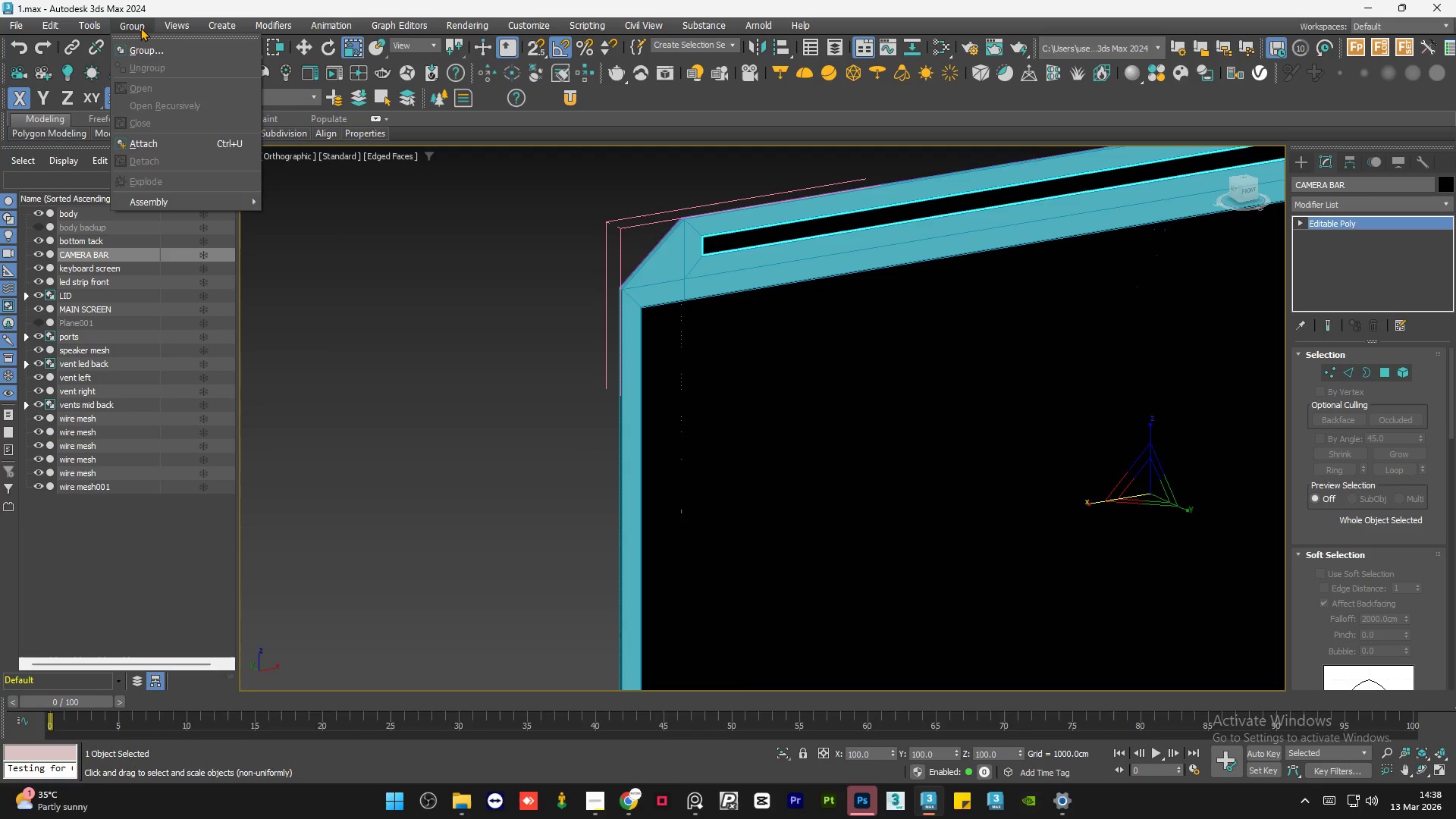 
left_click([139, 45])
 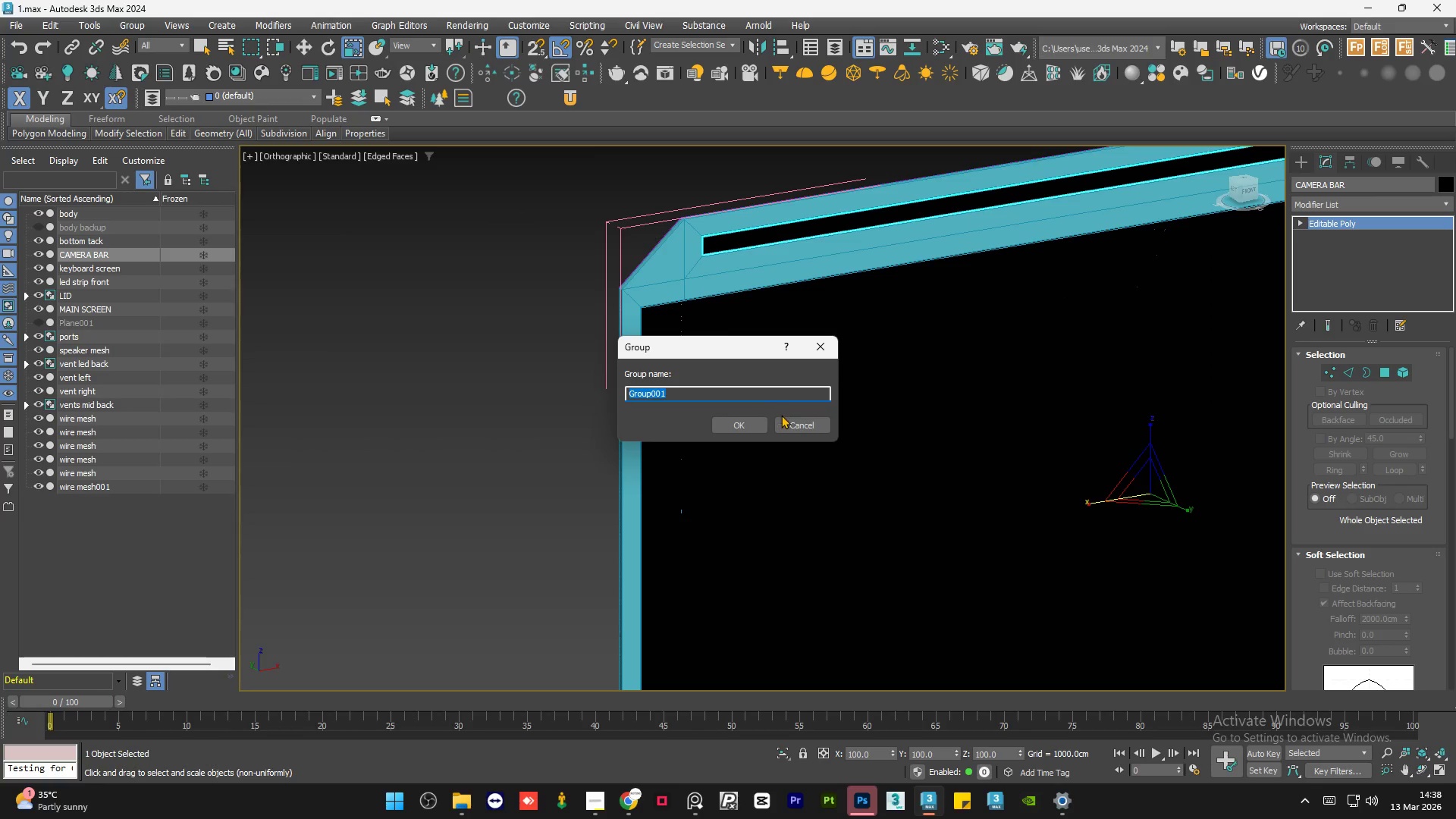 
left_click([795, 428])
 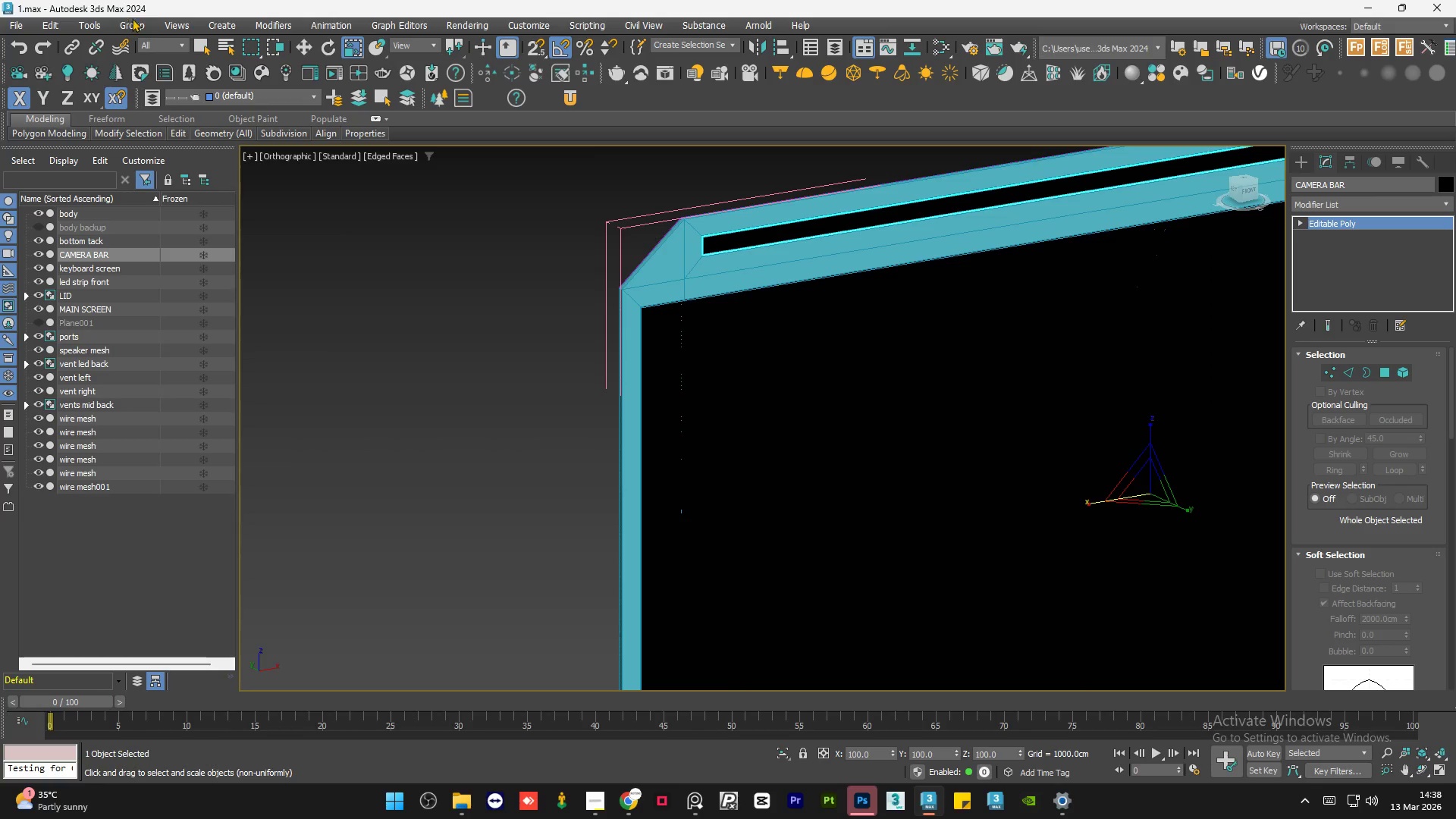 
left_click([138, 24])
 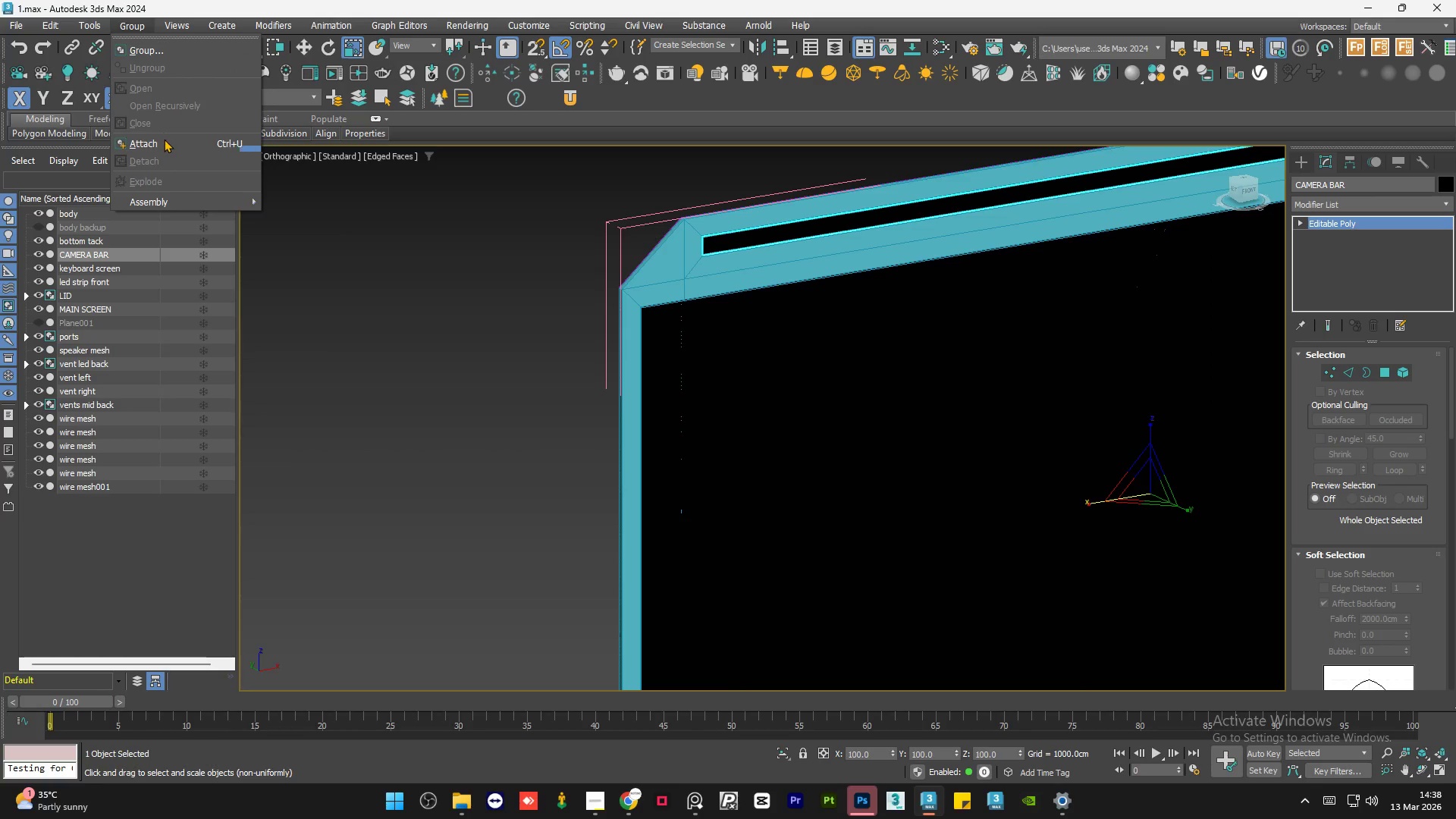 
left_click([166, 140])
 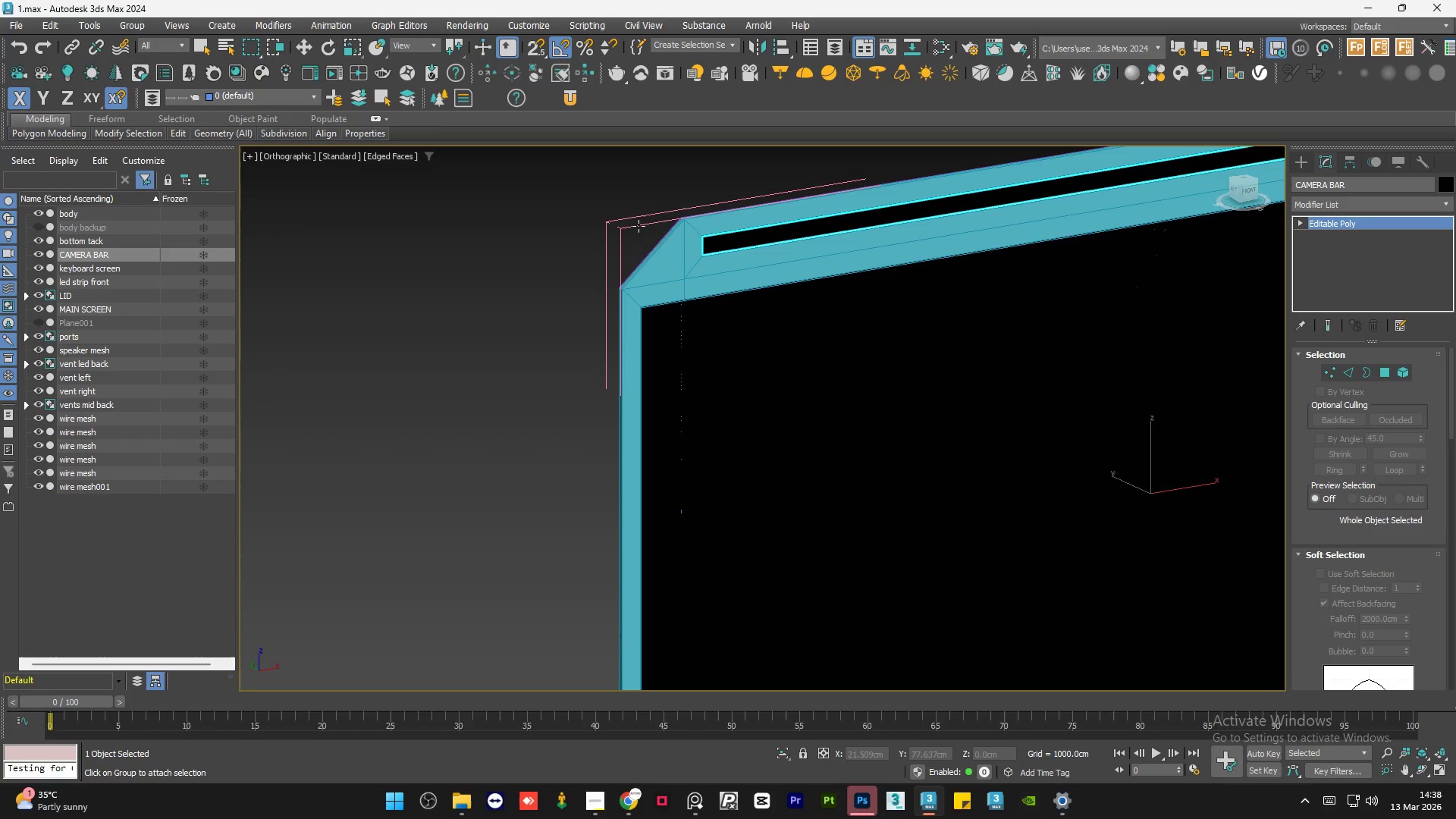 
left_click([639, 226])
 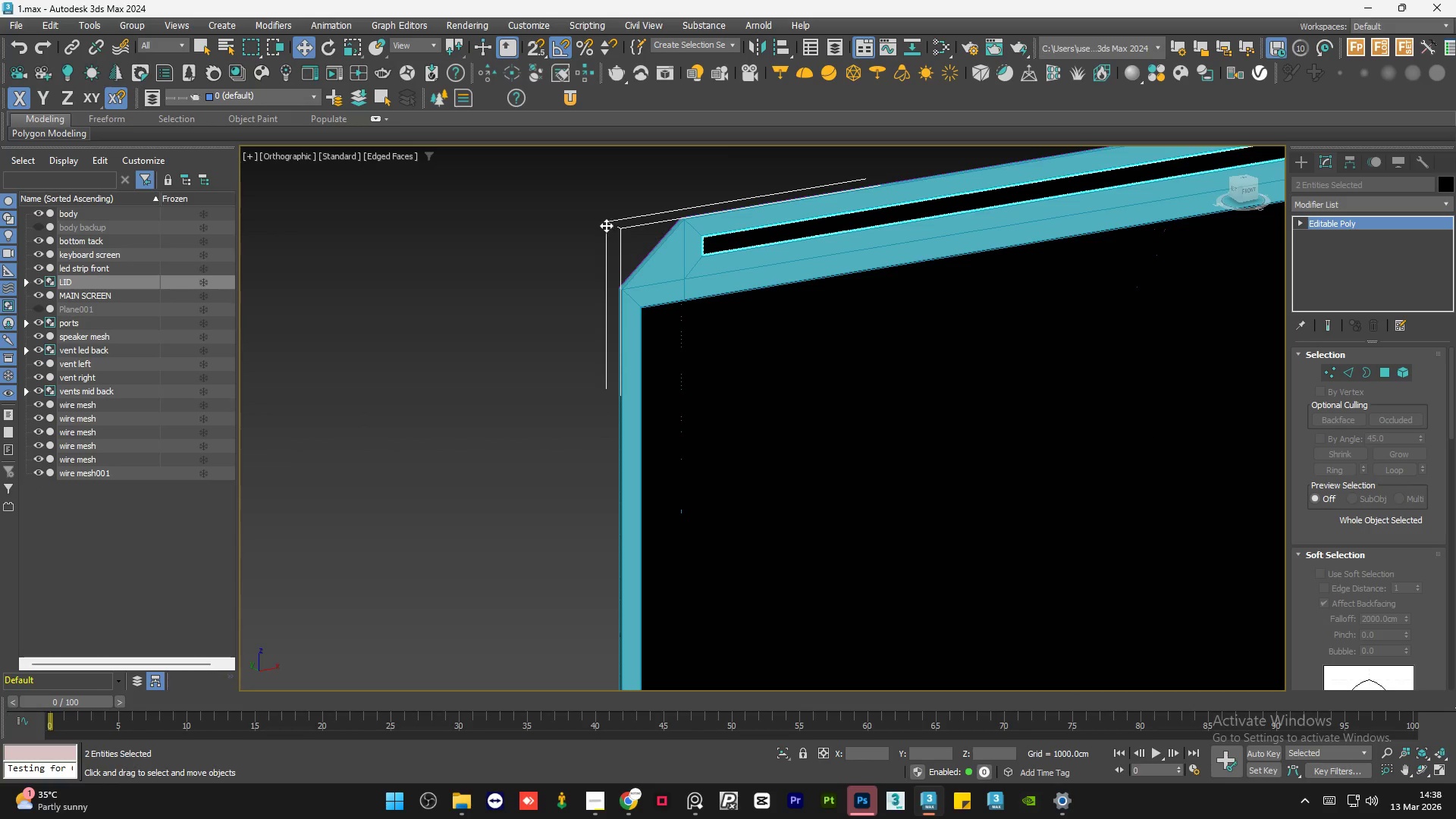 
left_click([664, 386])
 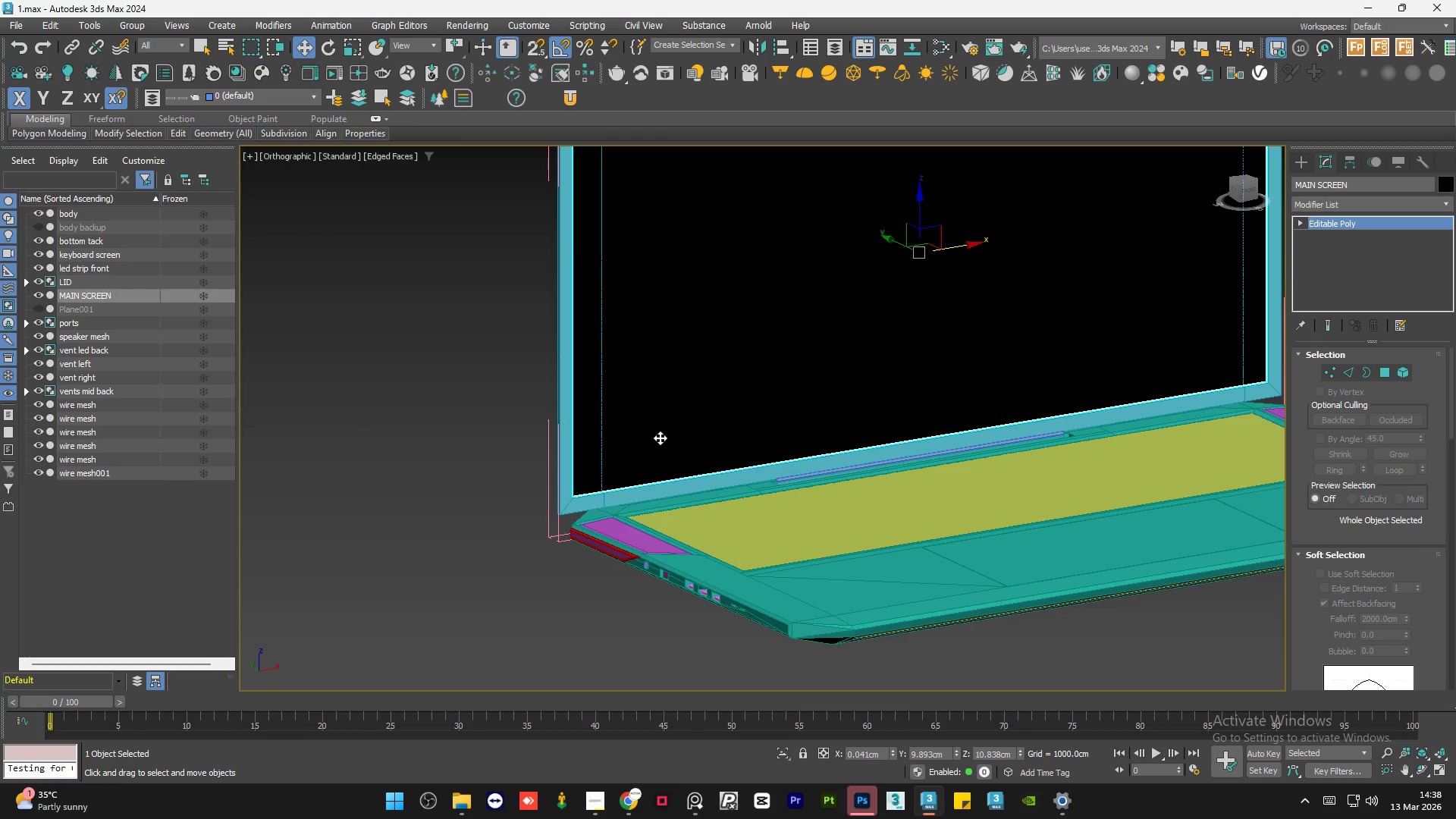 
scroll: coordinate [664, 386], scroll_direction: down, amount: 1.0
 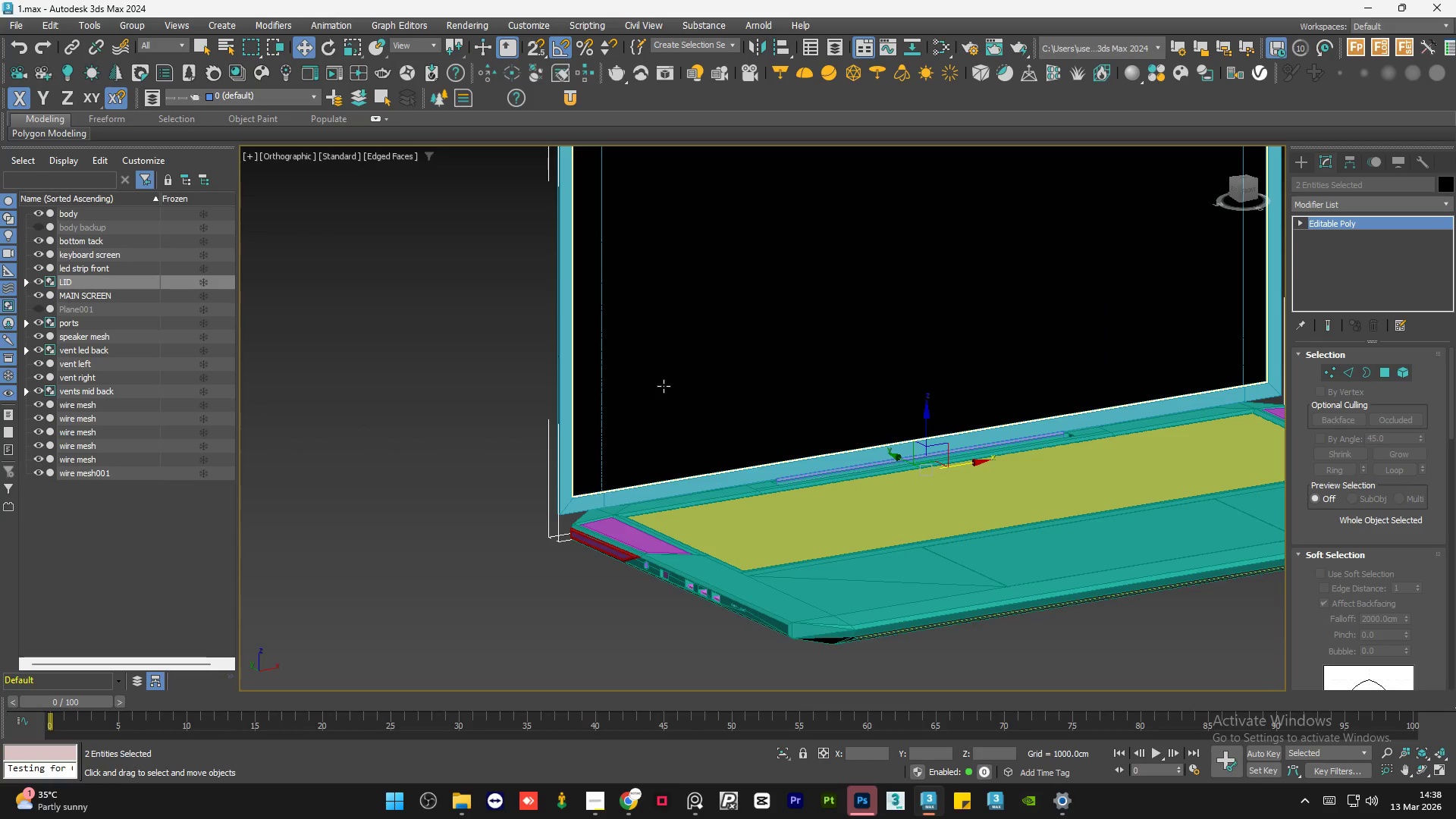 
scroll: coordinate [596, 482], scroll_direction: up, amount: 2.0
 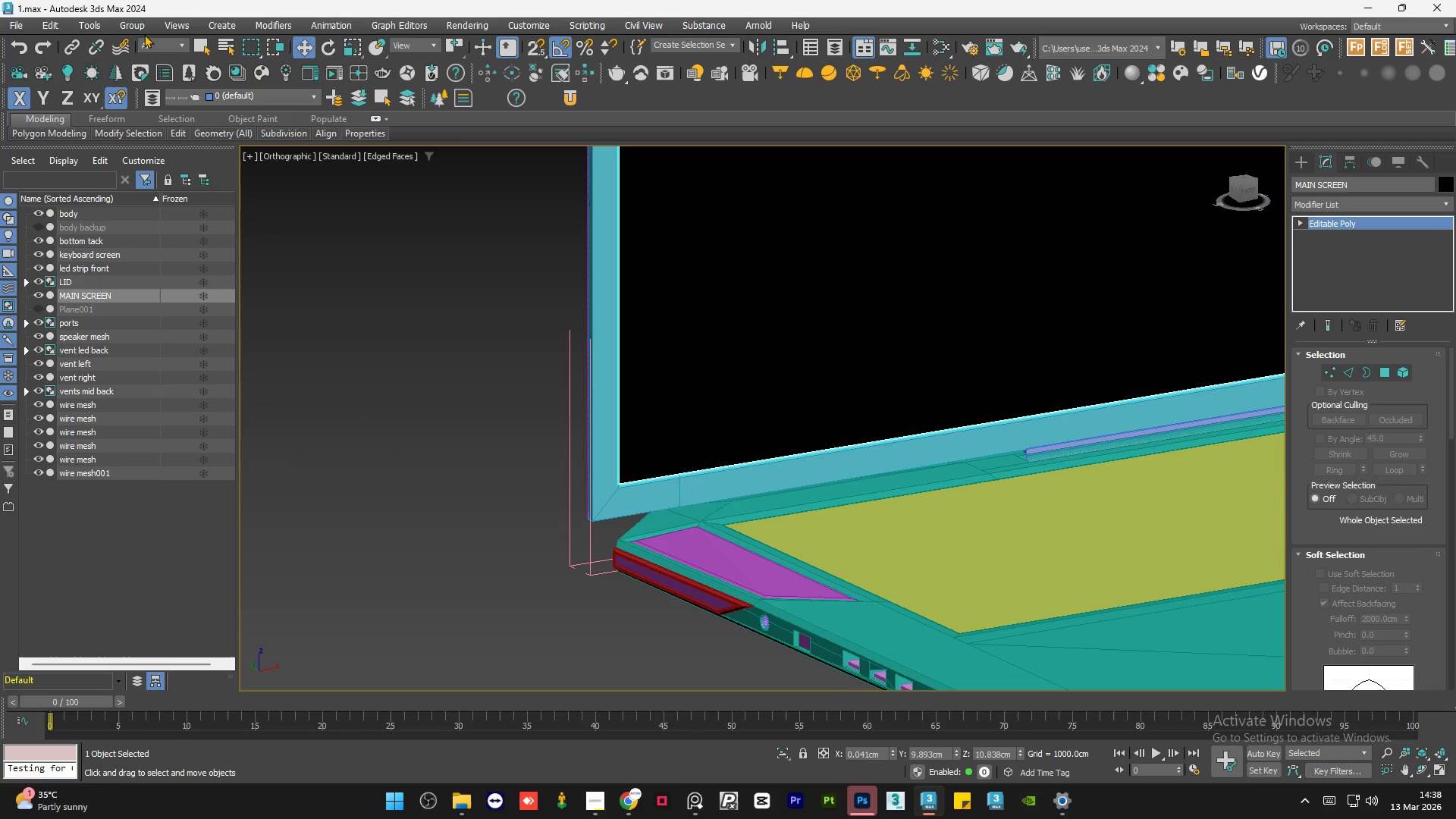 
left_click([129, 22])
 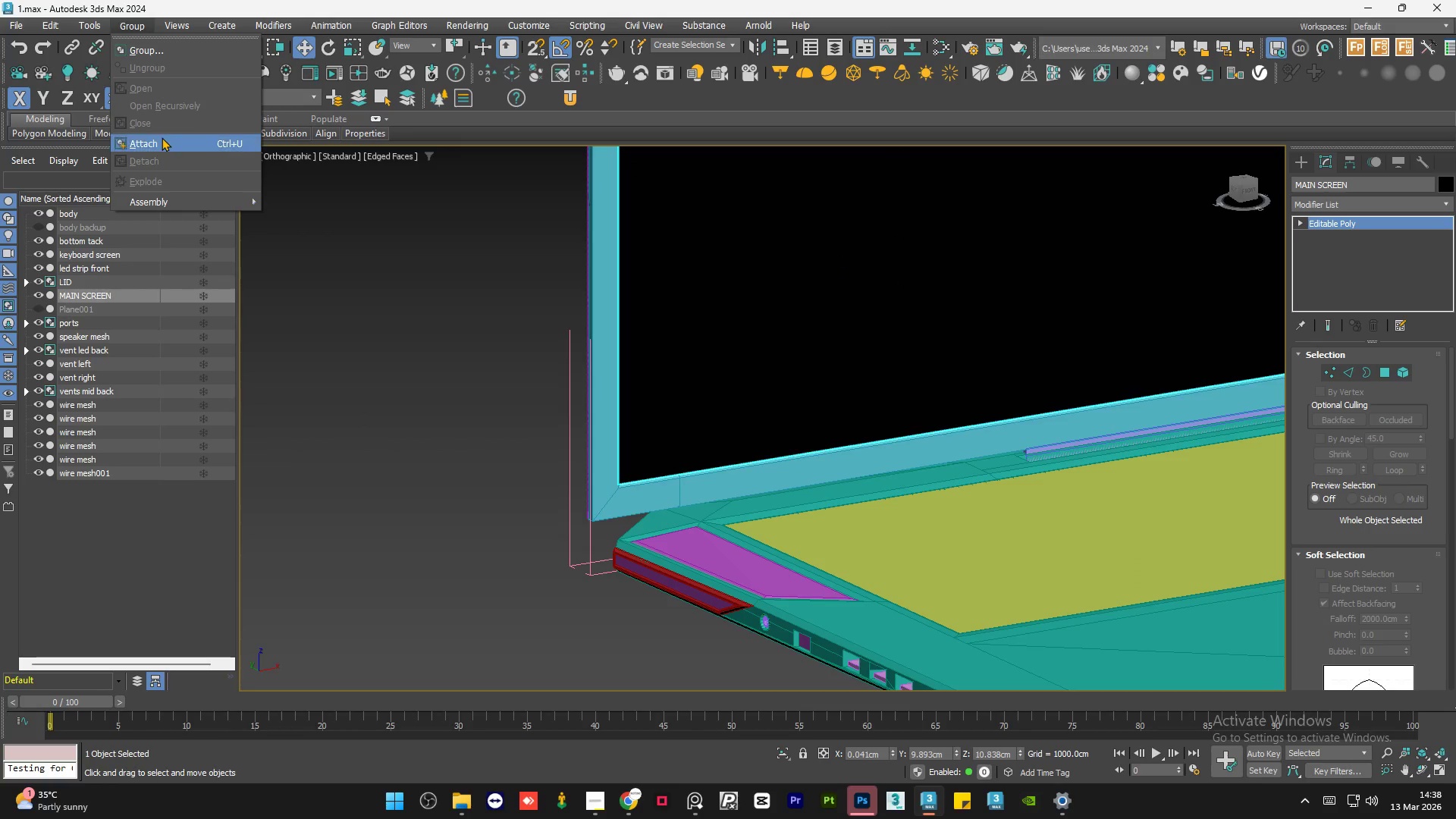 
left_click([165, 147])
 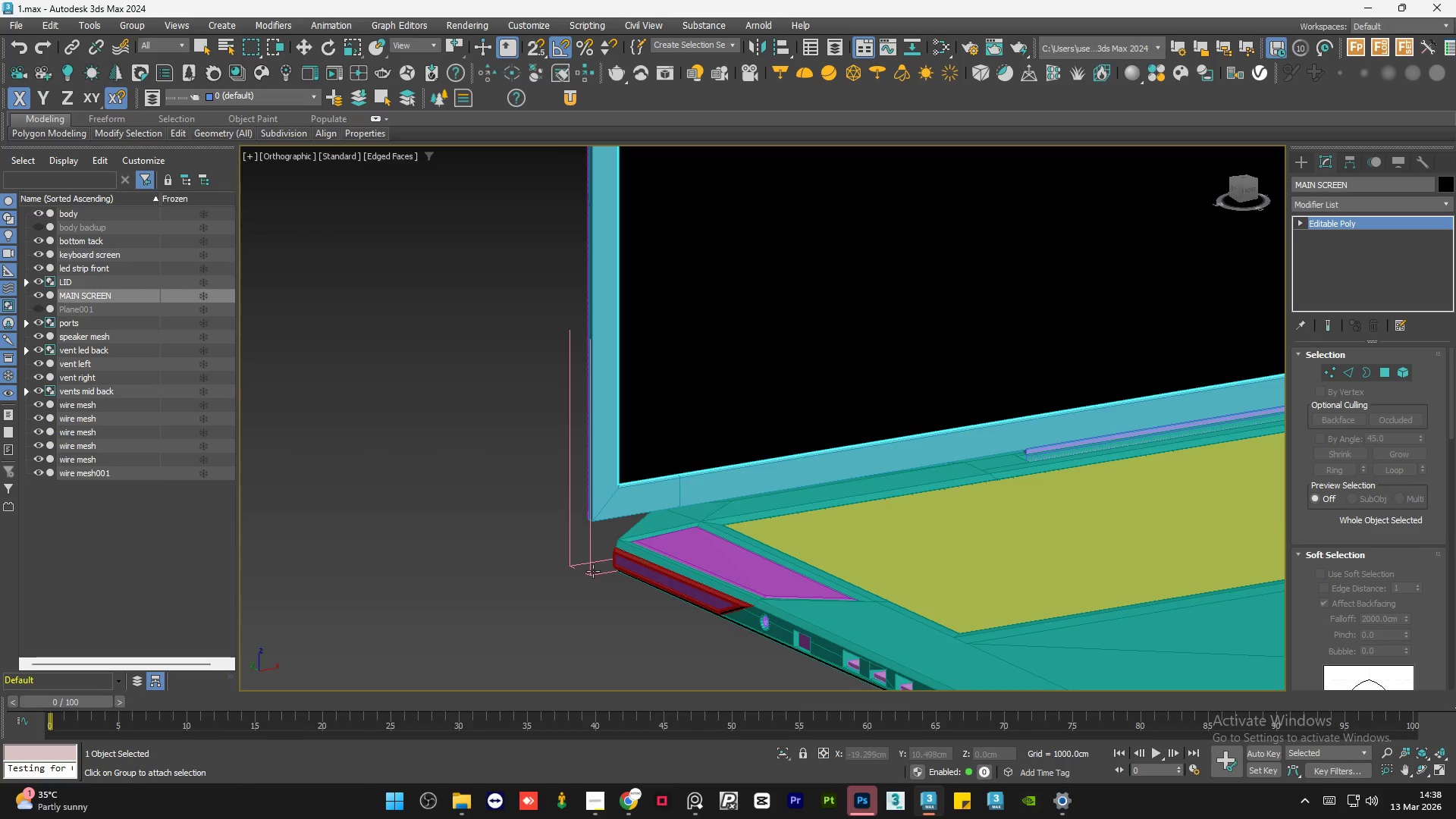 
left_click([592, 569])
 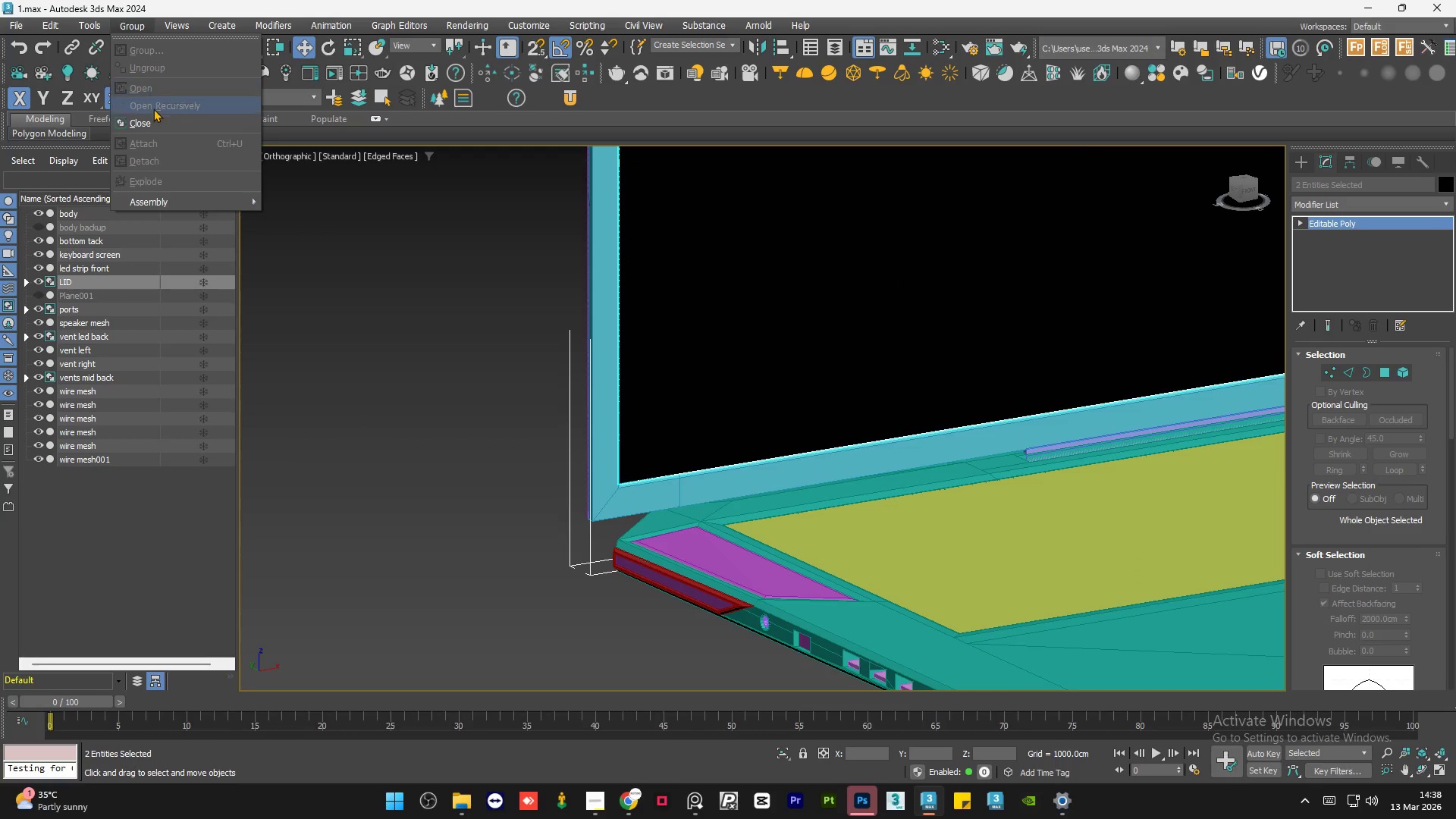 
left_click([426, 420])
 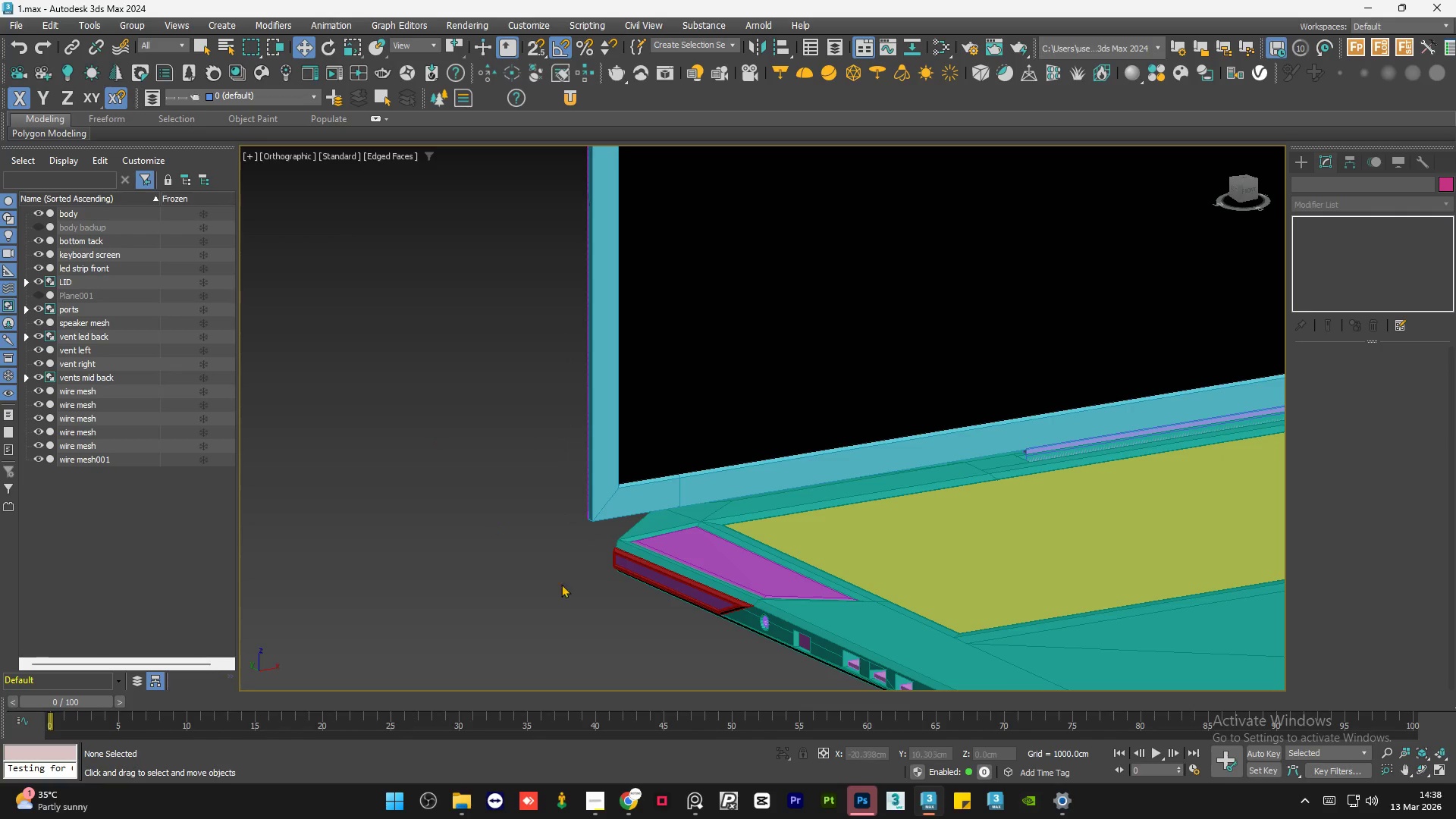 
scroll: coordinate [582, 604], scroll_direction: down, amount: 3.0
 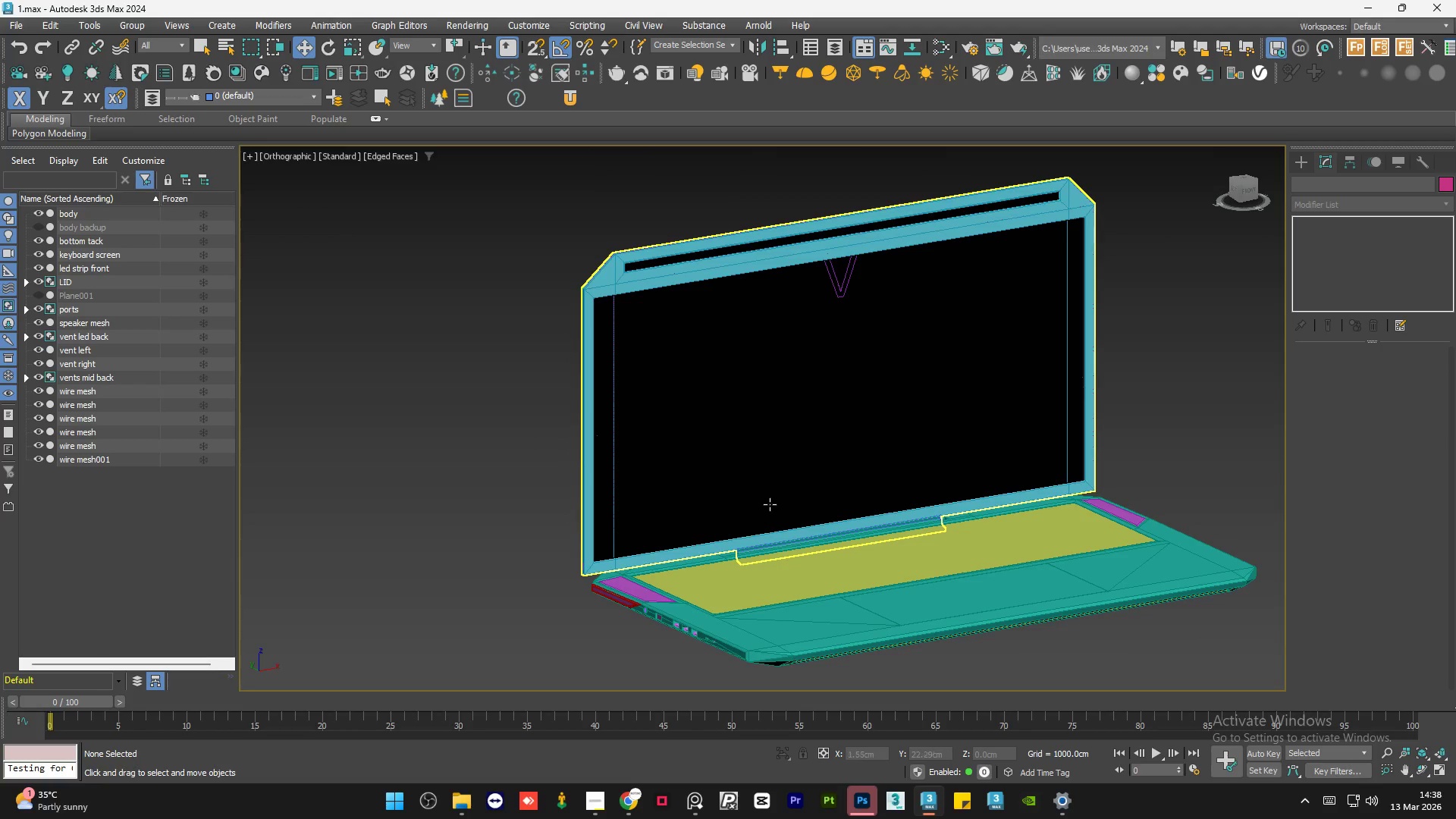 
left_click([770, 504])
 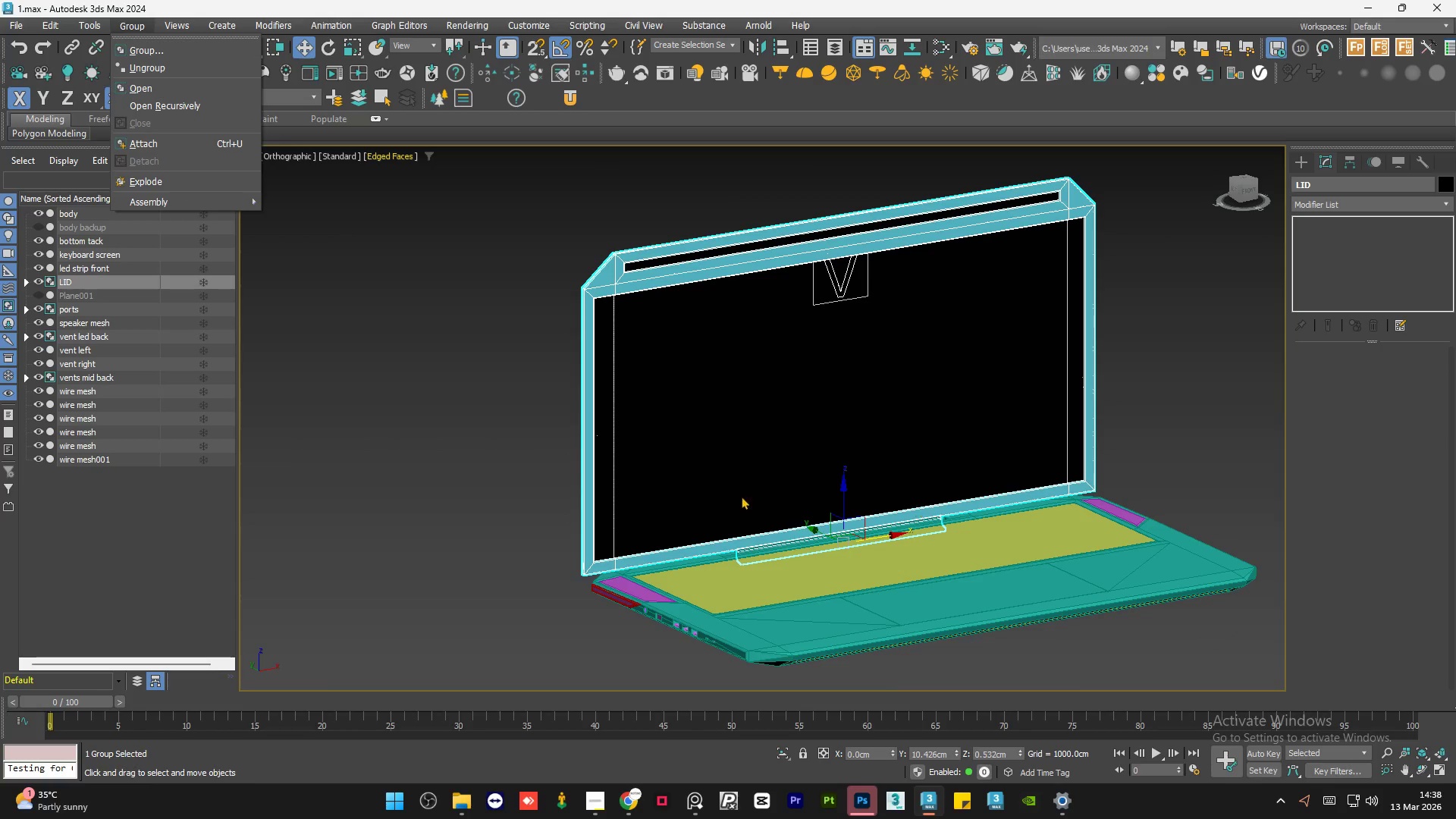 
left_click([370, 411])
 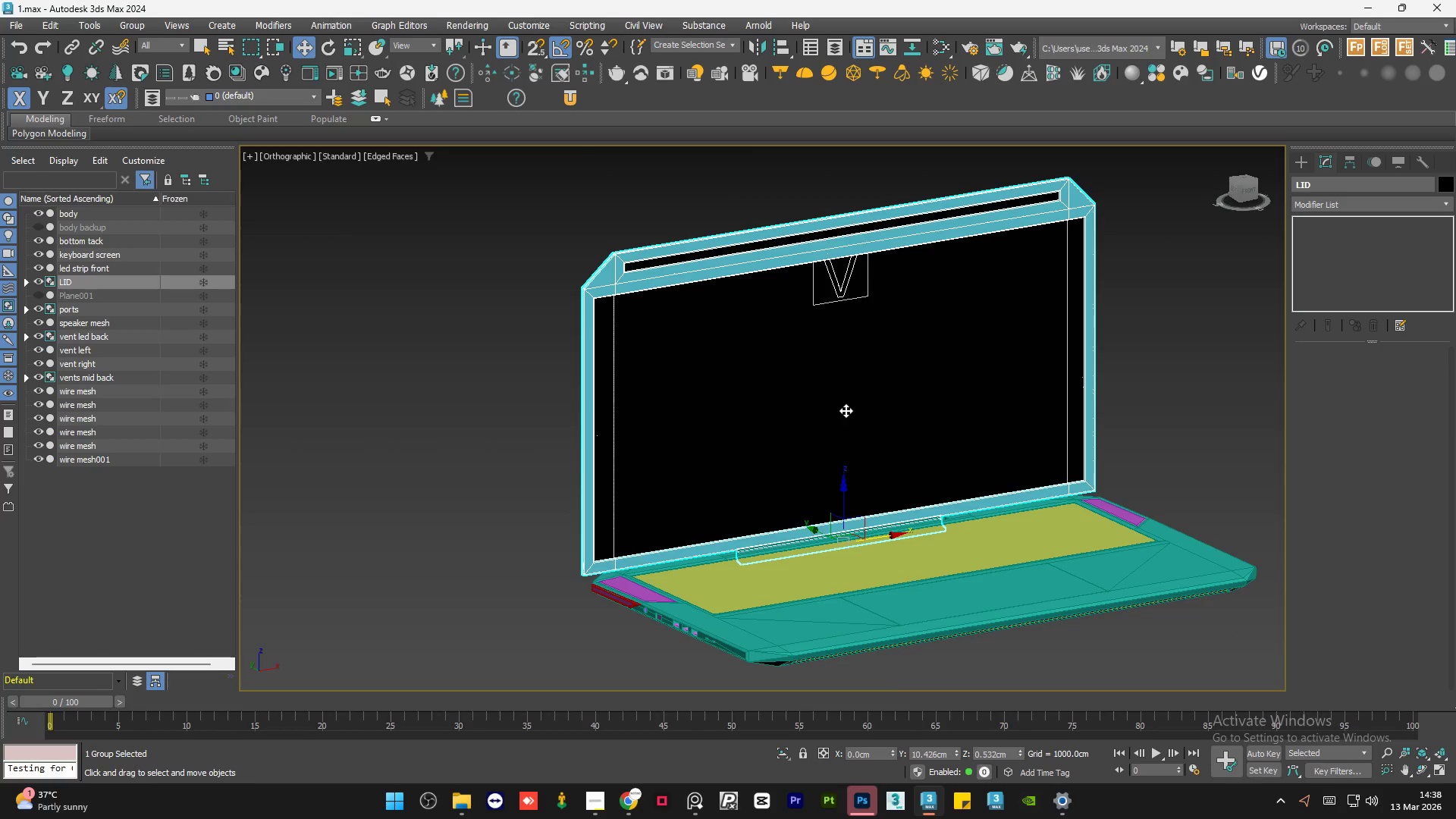 
left_click([846, 409])
 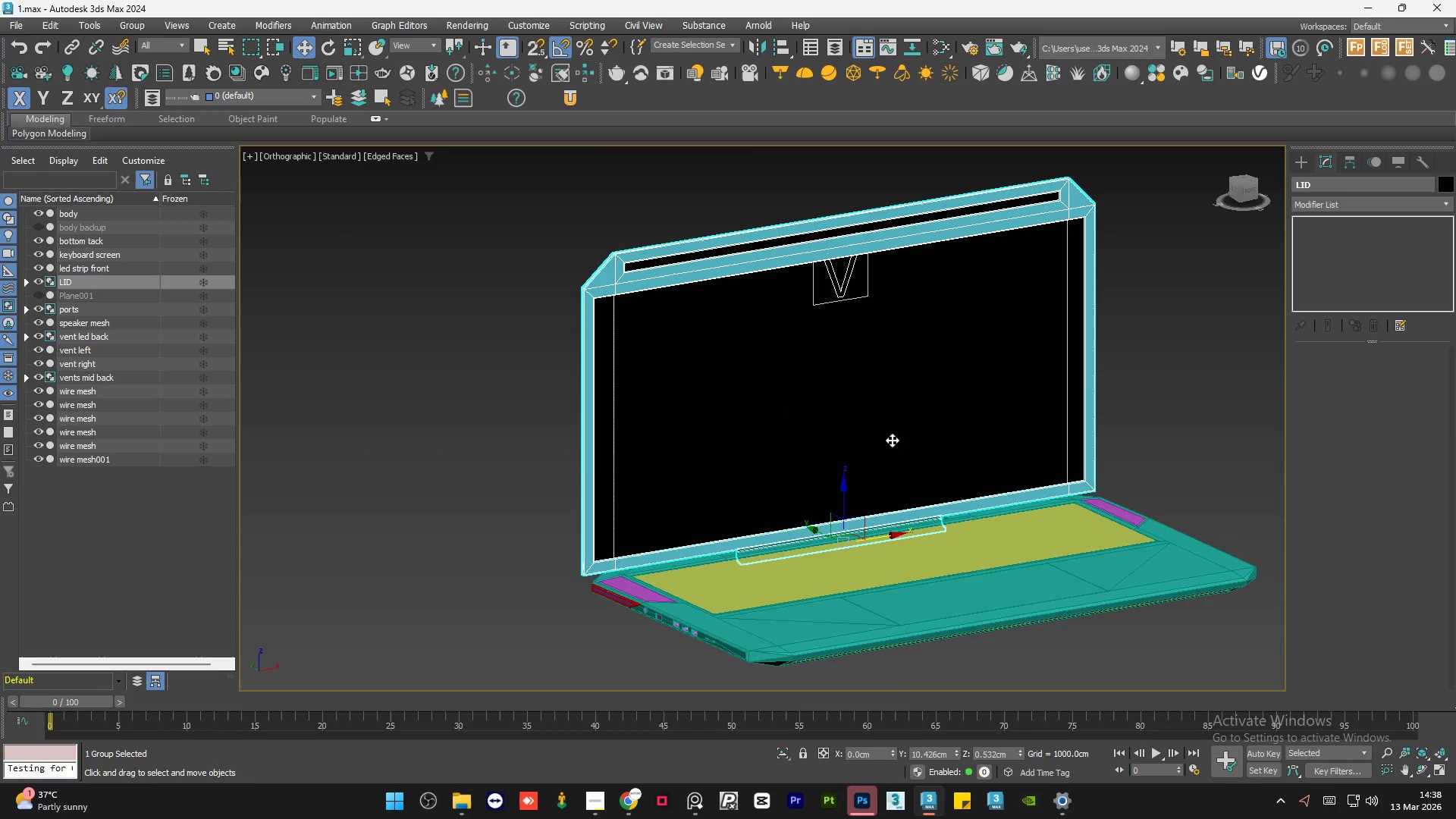 
hold_key(key=AltLeft, duration=0.8)
 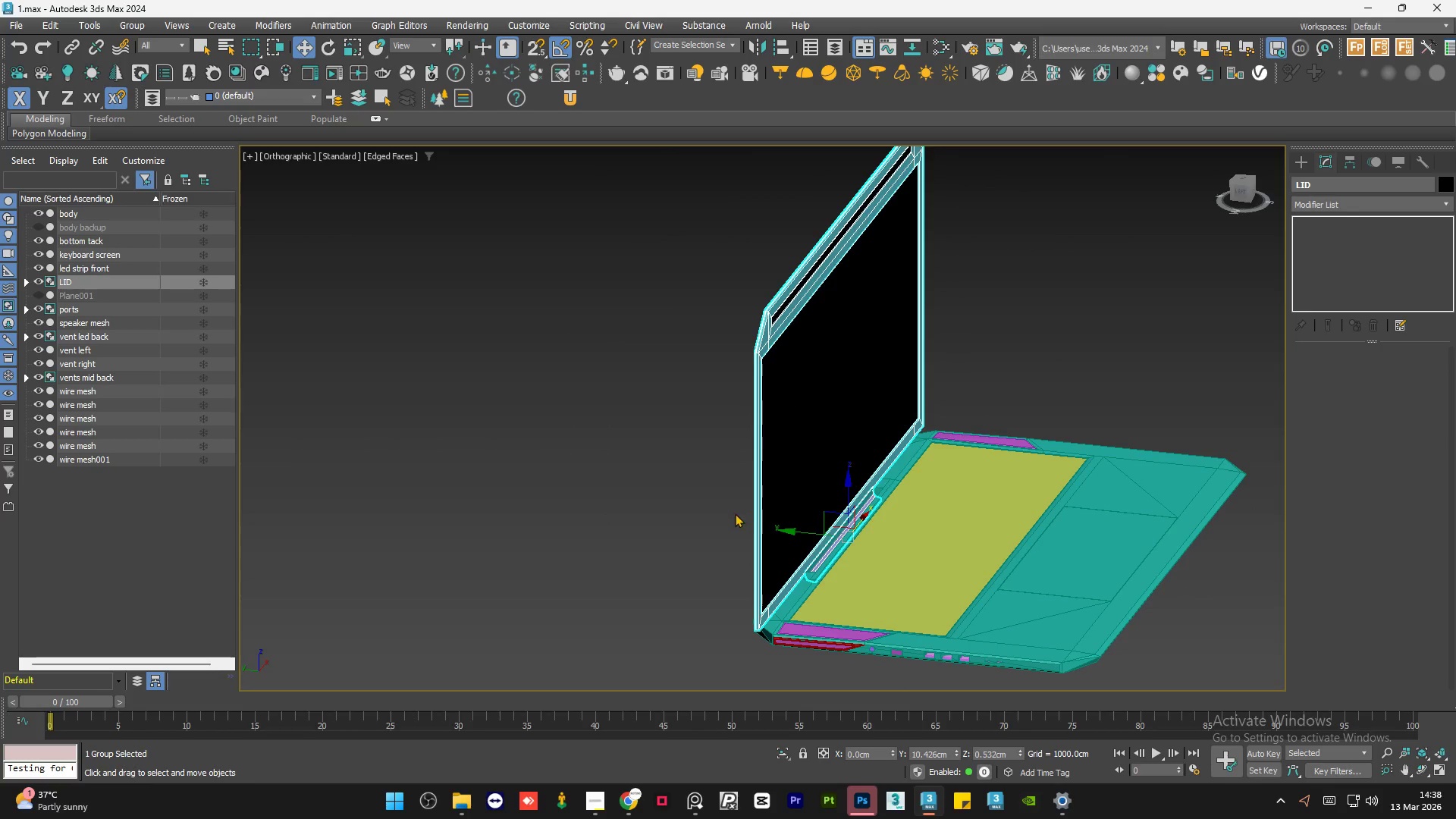 
left_click_drag(start_coordinate=[796, 530], to_coordinate=[547, 519])
 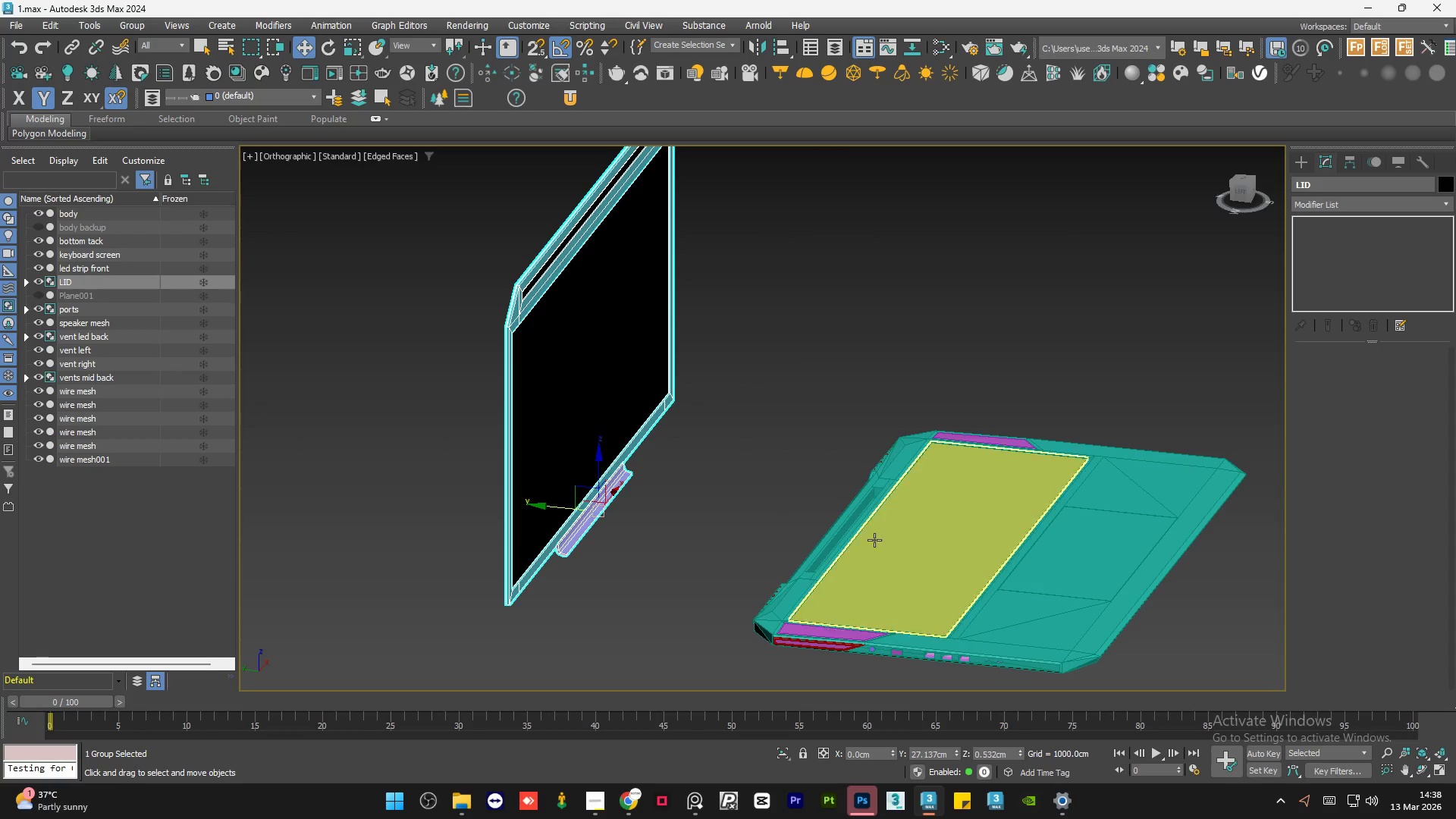 
hold_key(key=AltLeft, duration=1.45)
 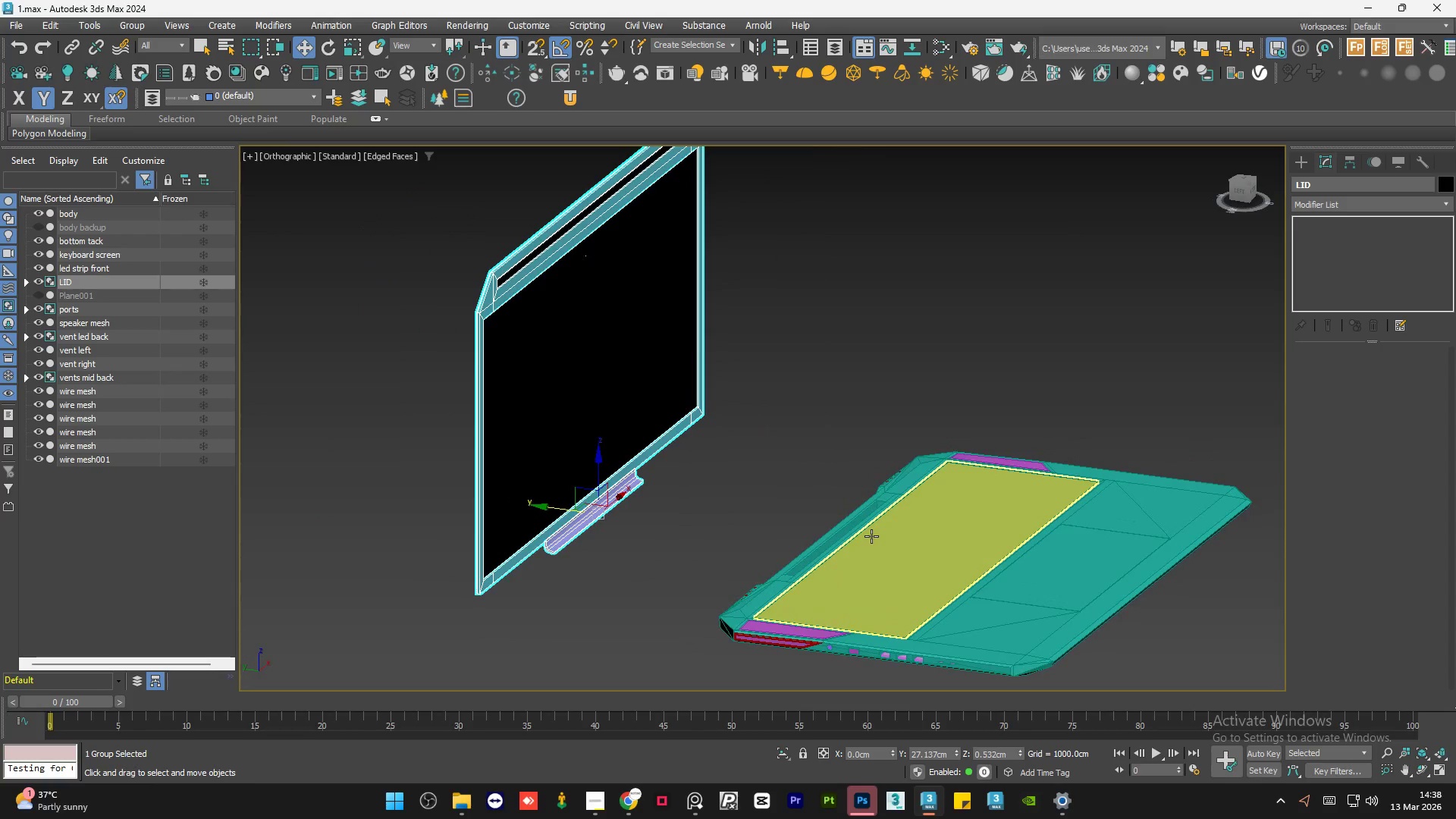 
key(Control+Z)
 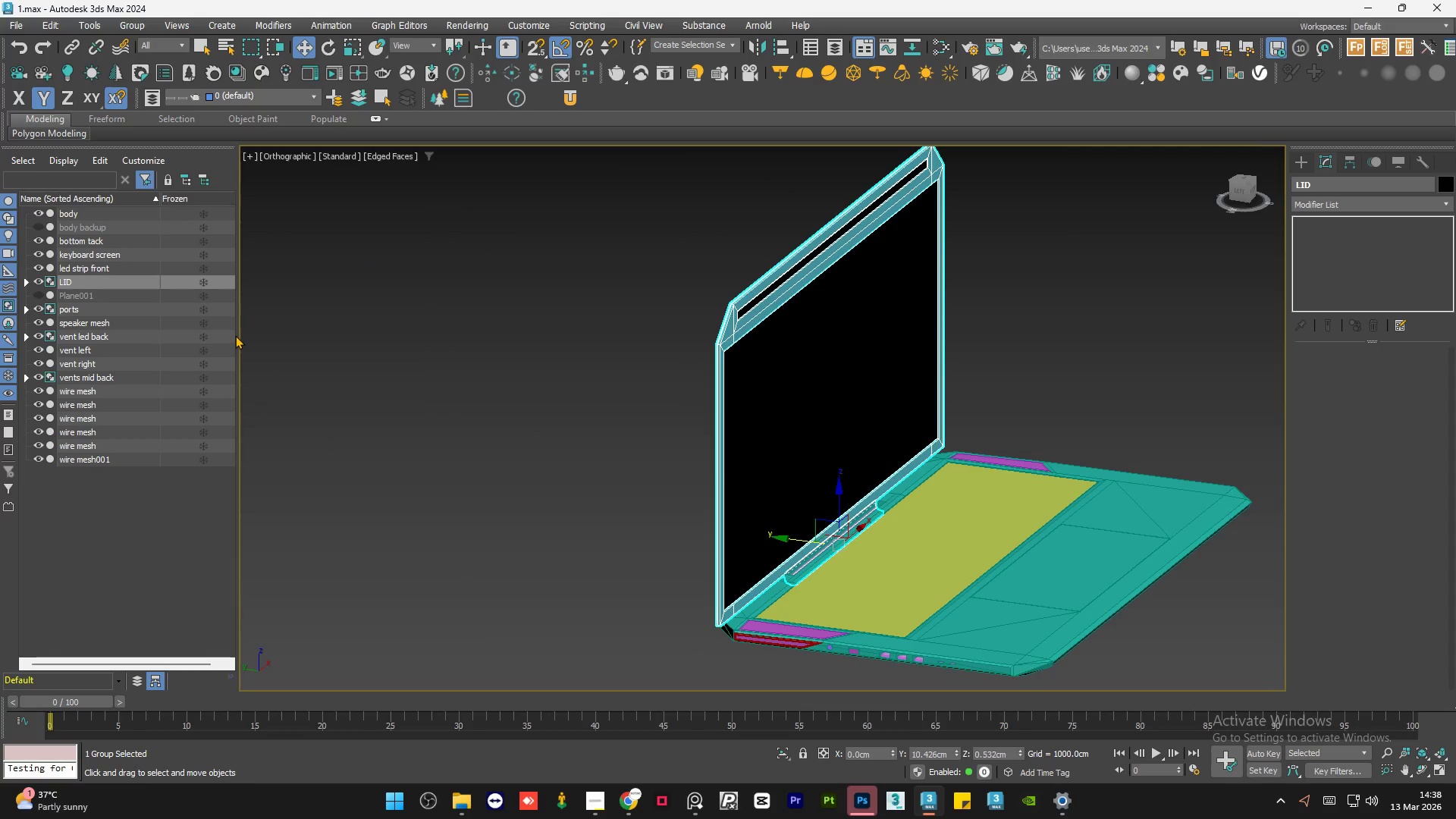 
double_click([393, 309])
 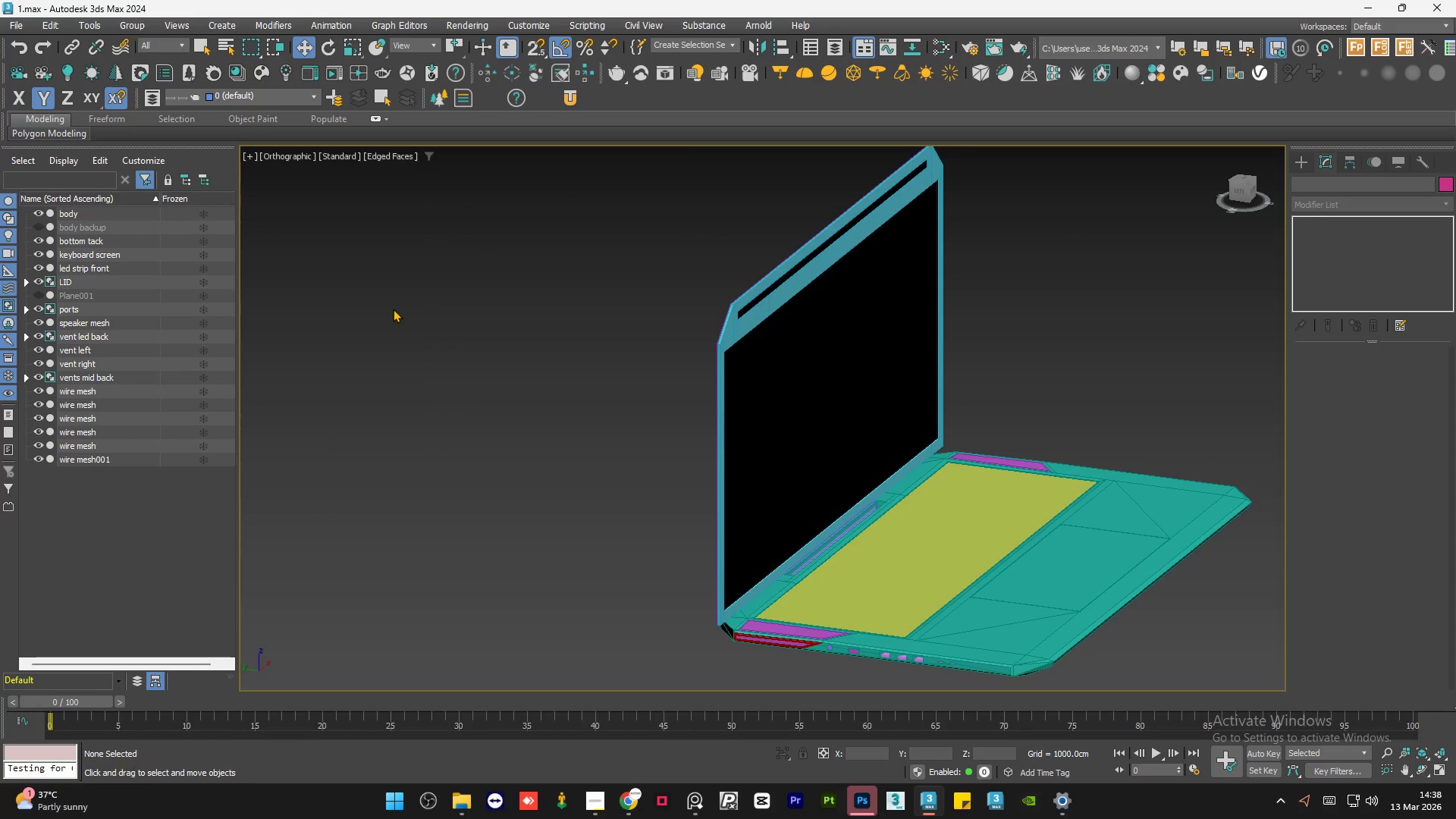 
key(Control+S)
 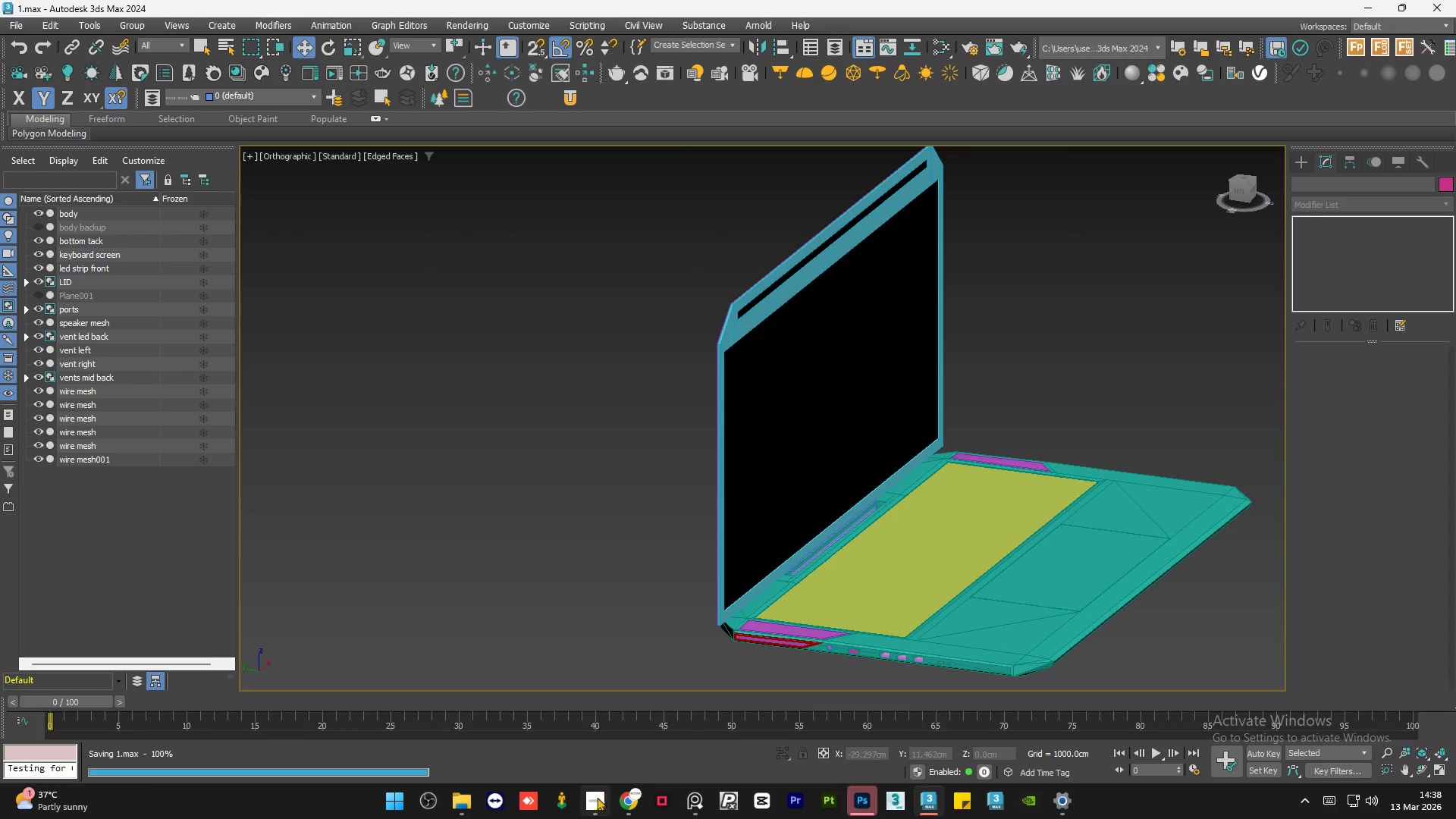 
left_click([594, 804])